 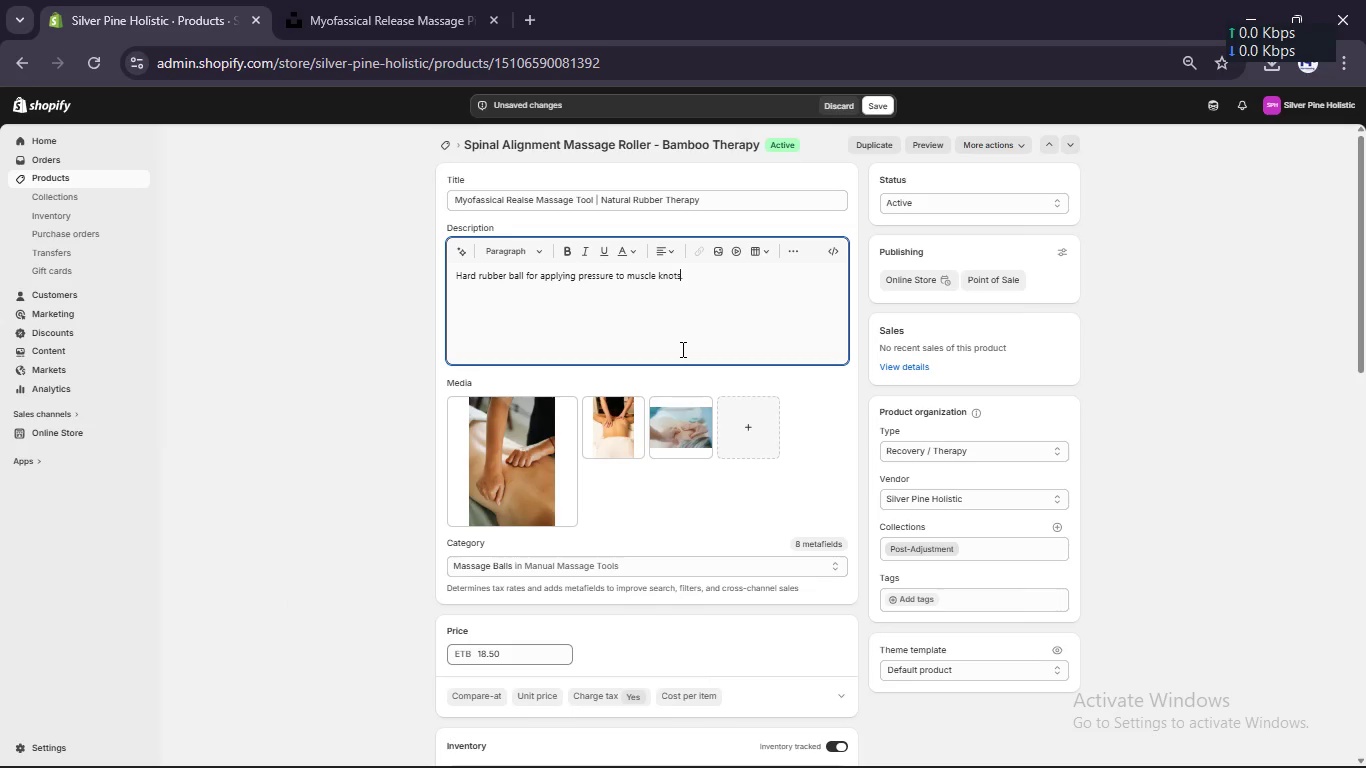 
key(Control+A)
 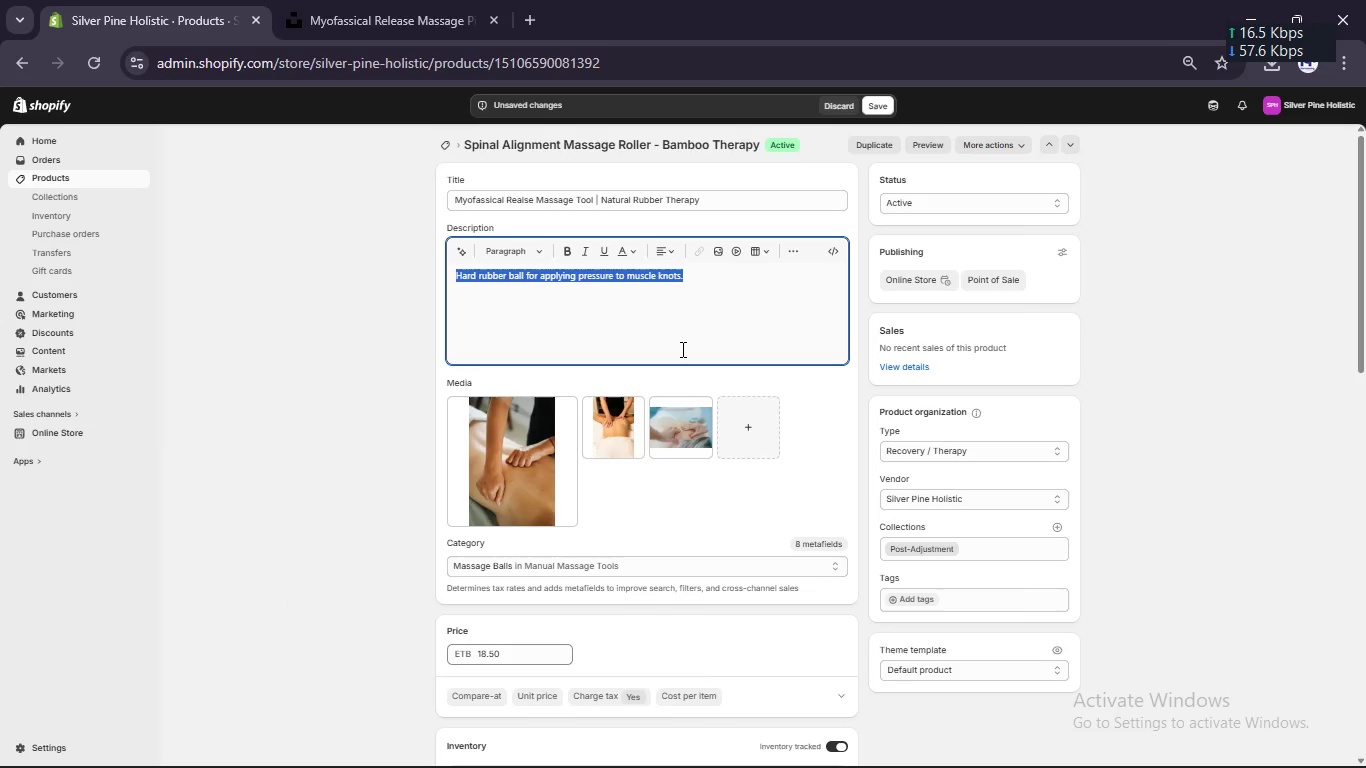 
type(Designed to support daily recovery and mindful wellen)
key(Backspace)
key(Backspace)
type(ness routines, this ergonomic therap)
 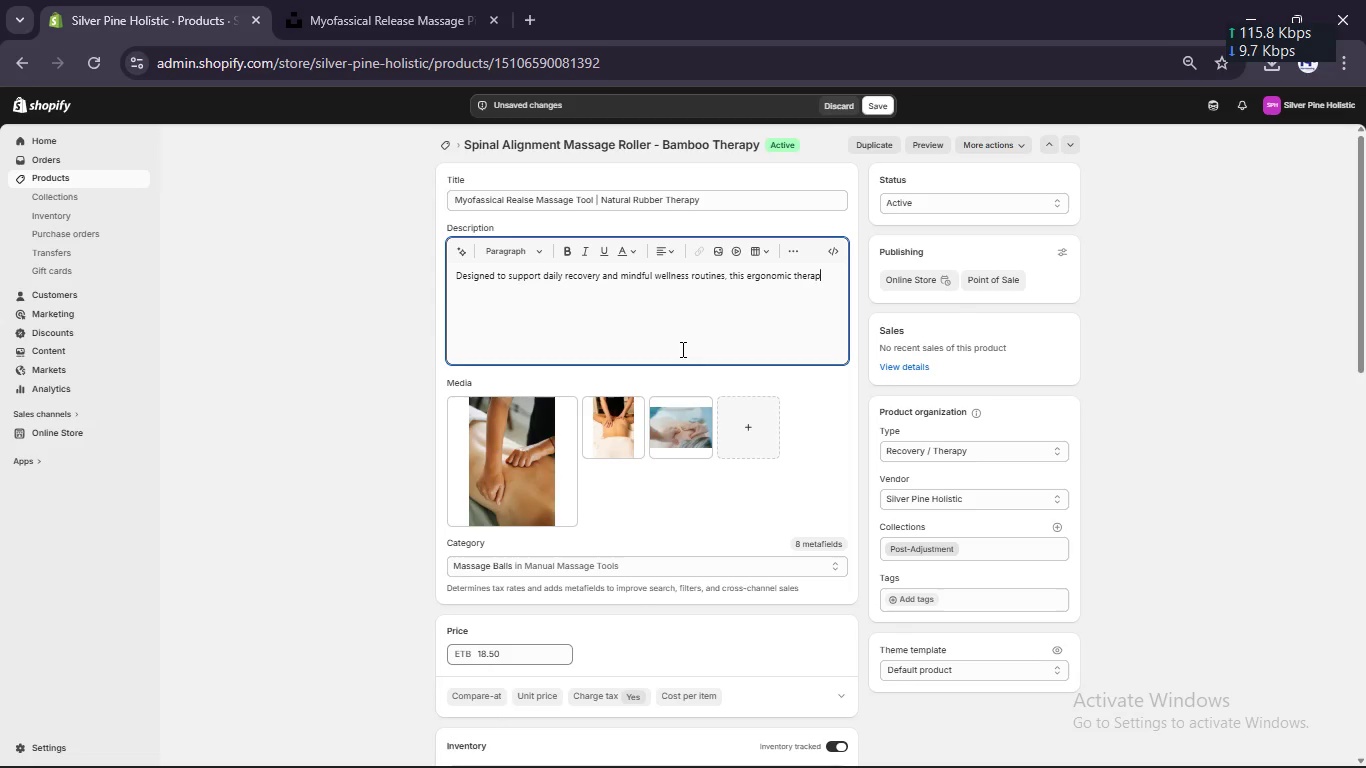 
type(y tool helps relieve tn)
key(Backspace)
type(ension, improve circulation)
 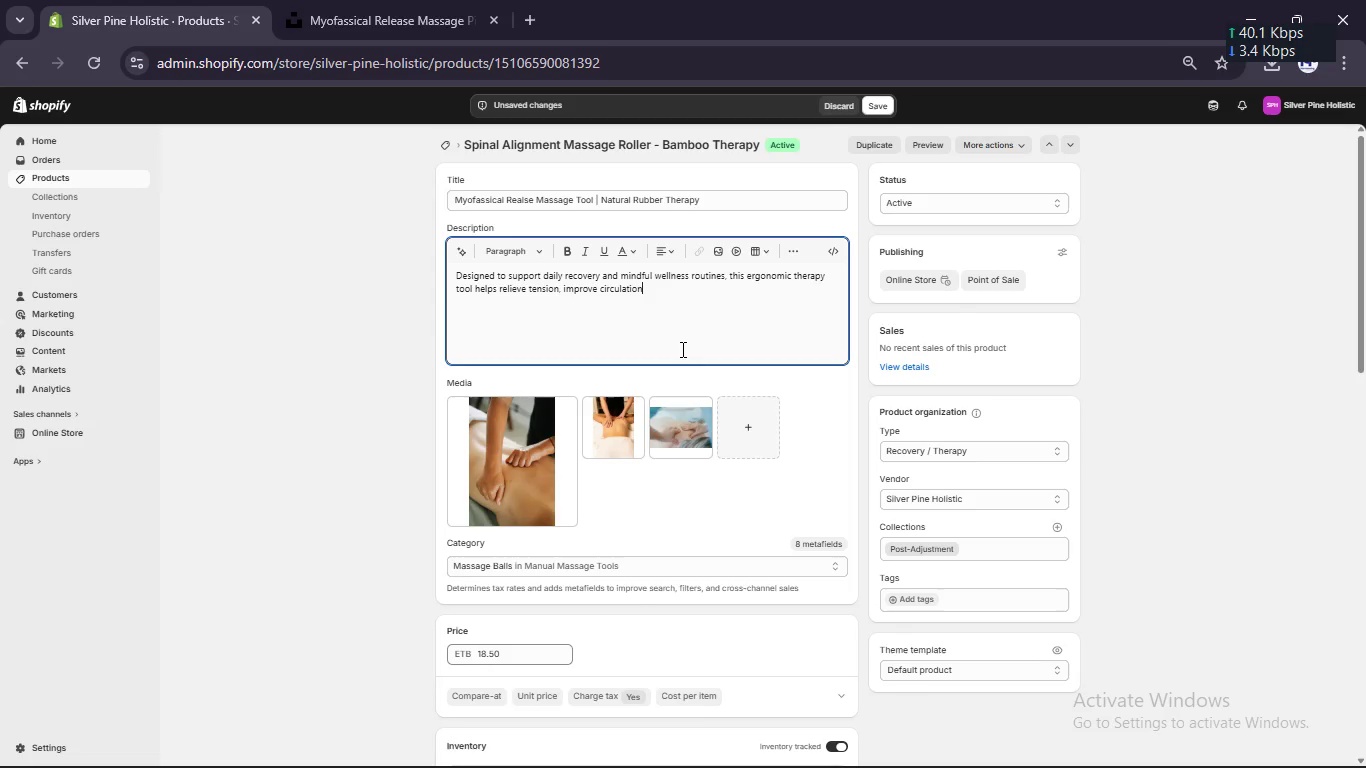 
type(, and encourage natural muscle relaxation from the comfort of home.)
 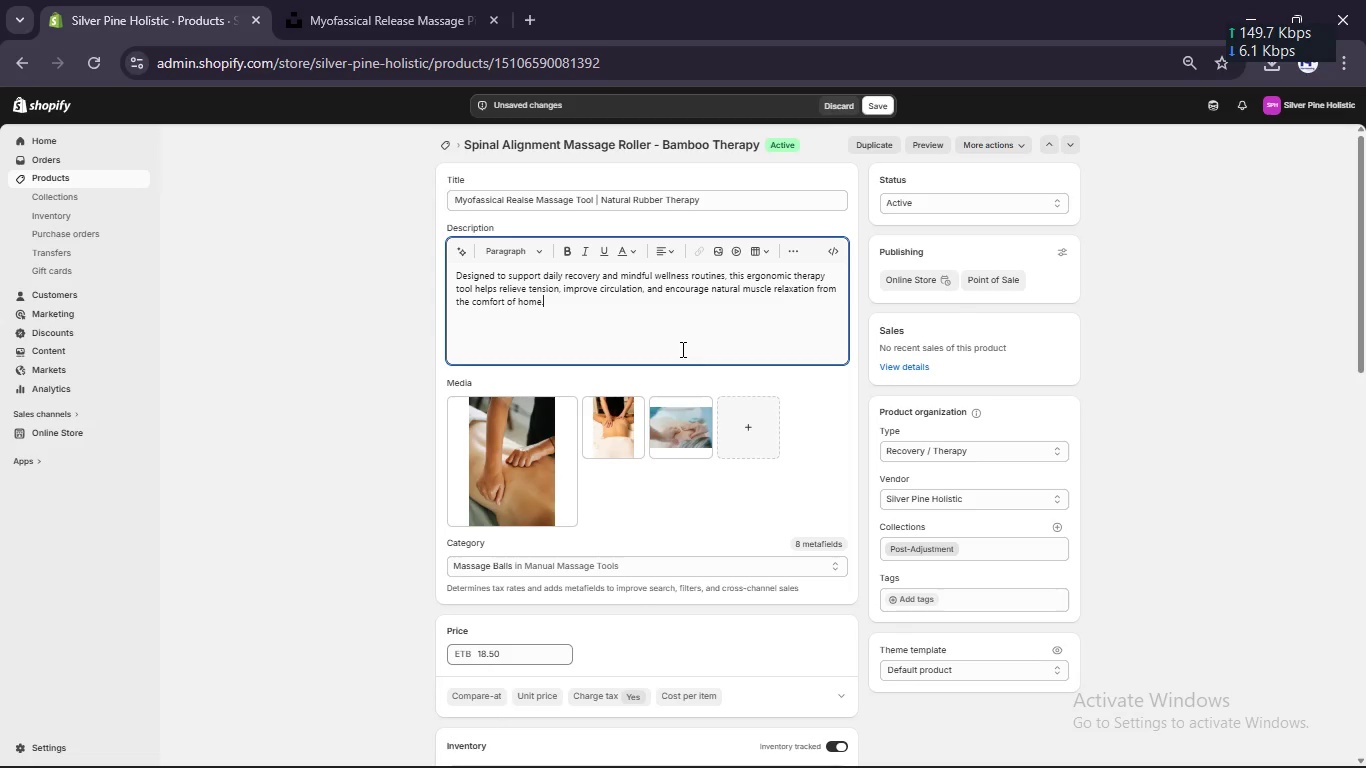 
key(Enter)
 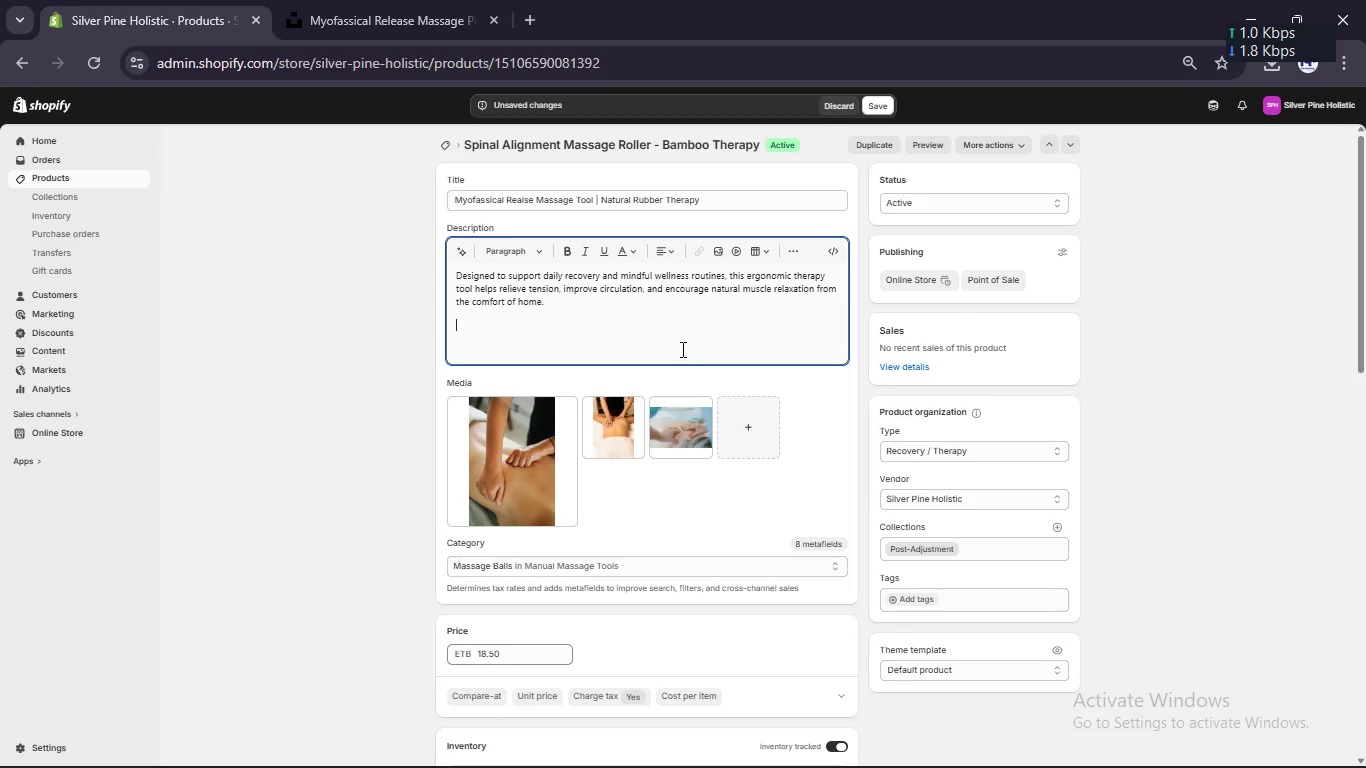 
key(Control+B)
 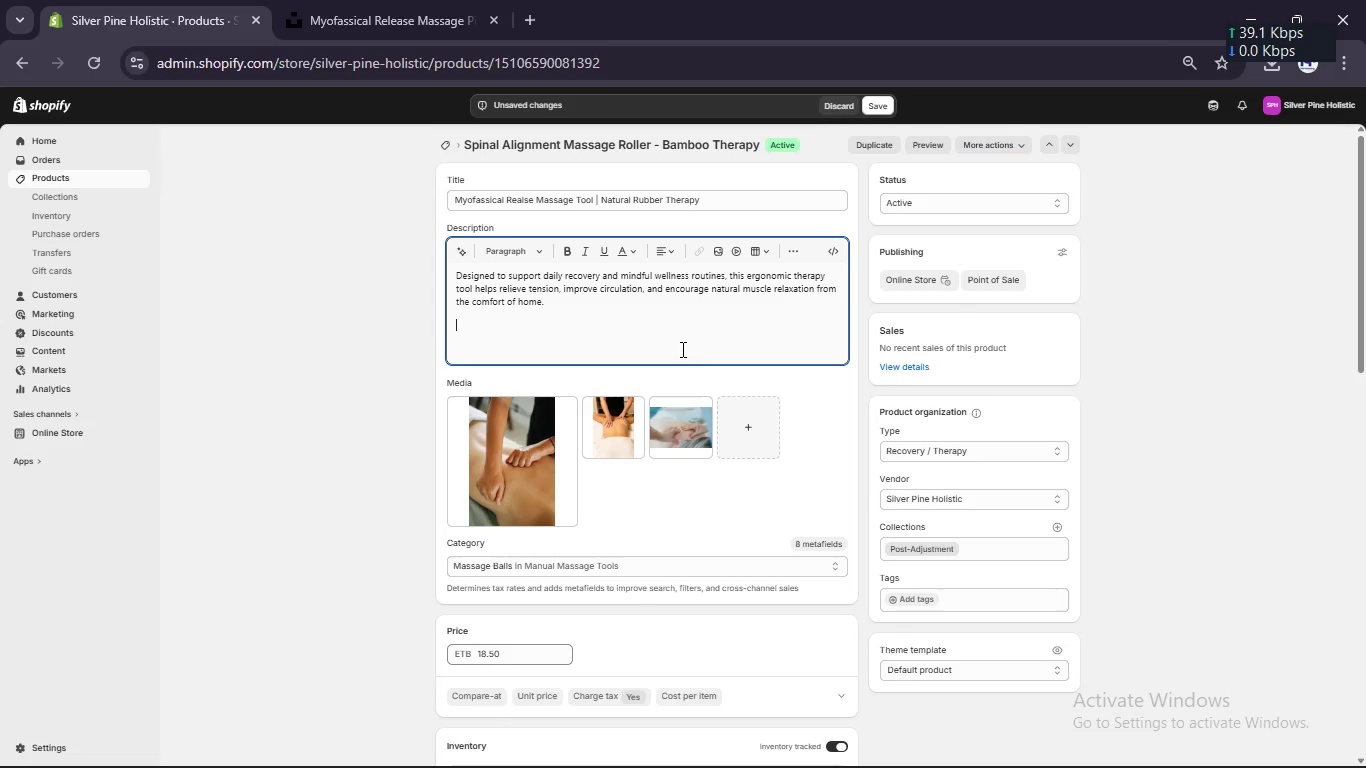 
type(Therapeutic Benefits:)
 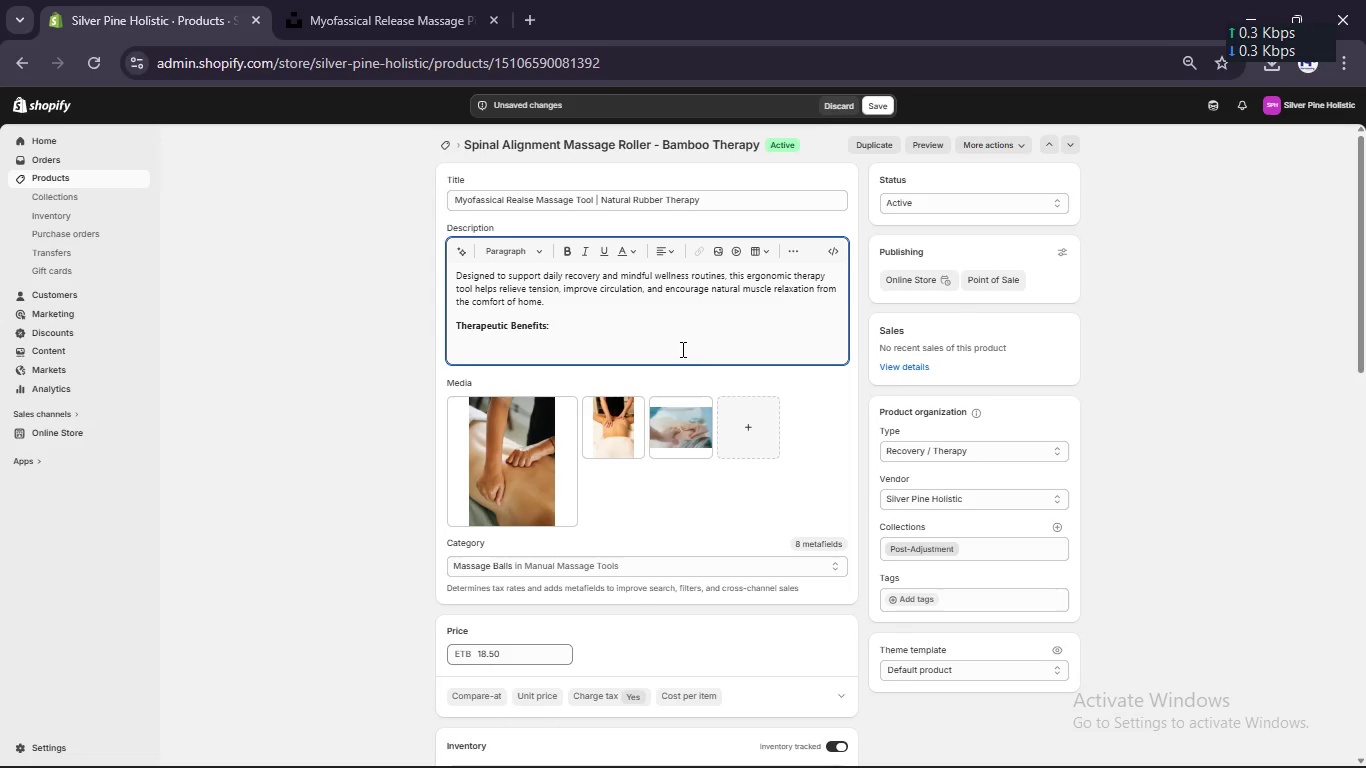 
key(Enter)
 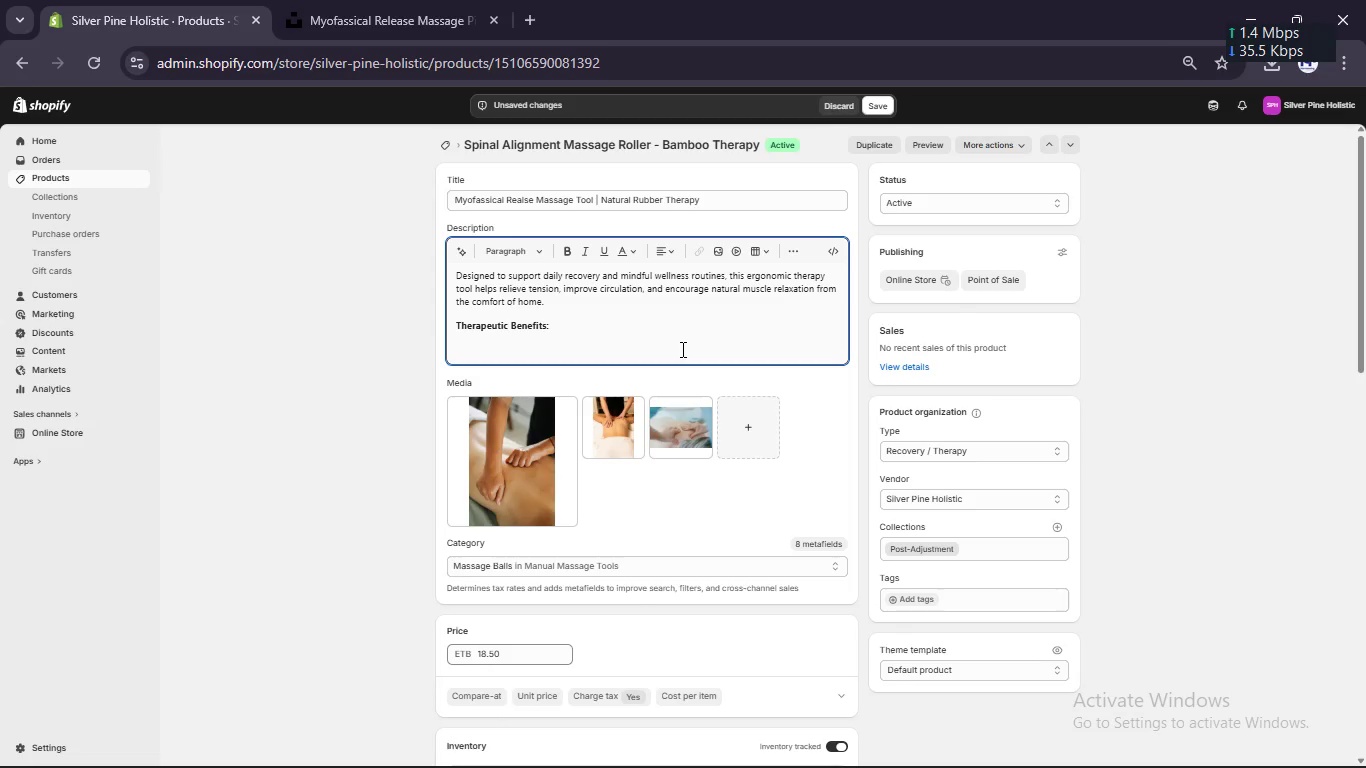 
key(Minus)
 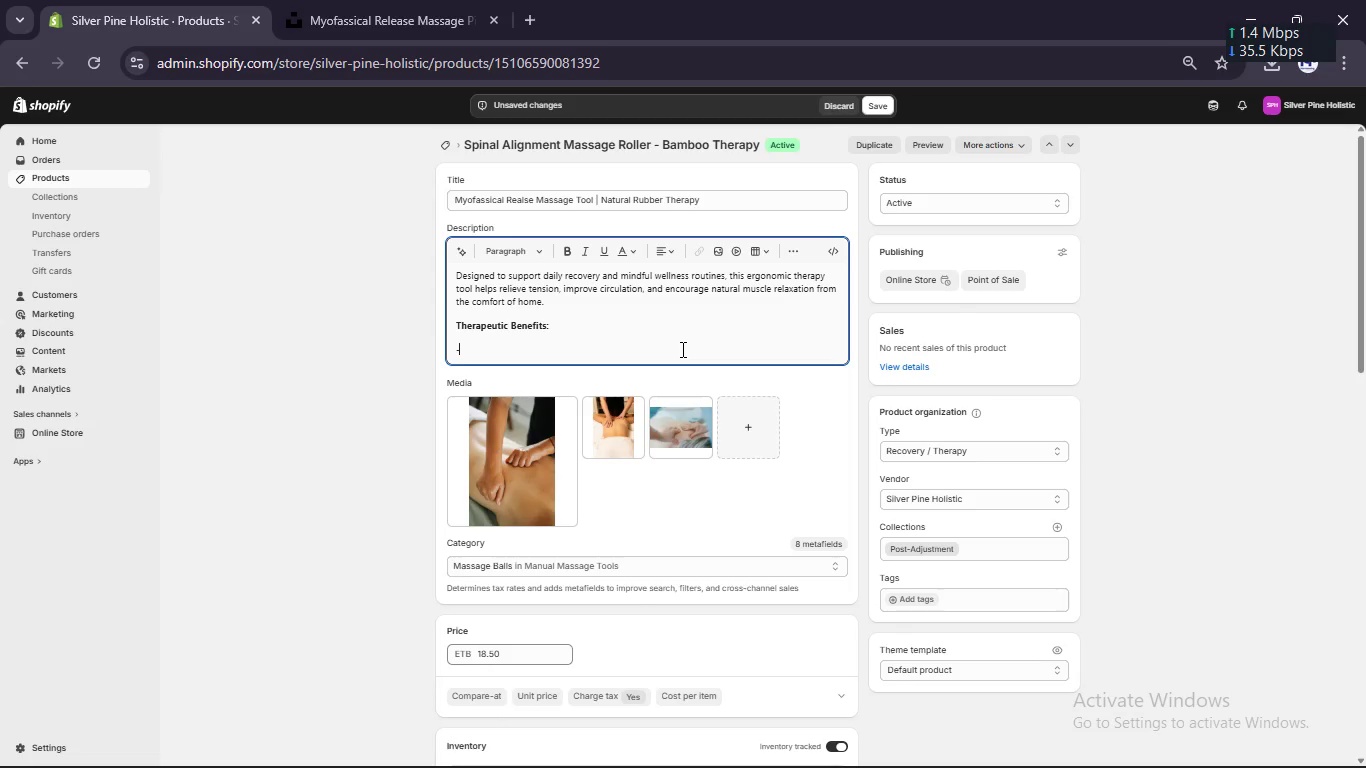 
key(Space)
 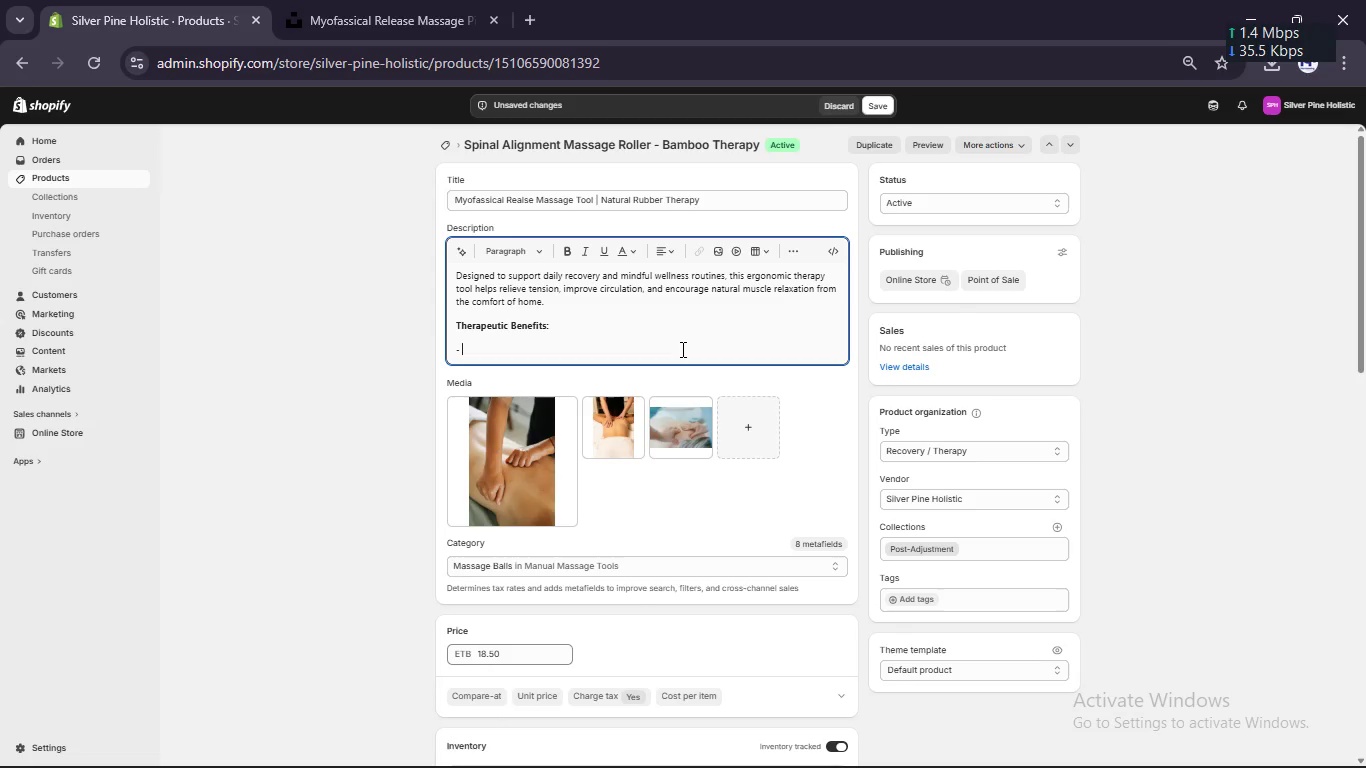 
key(Control+B)
 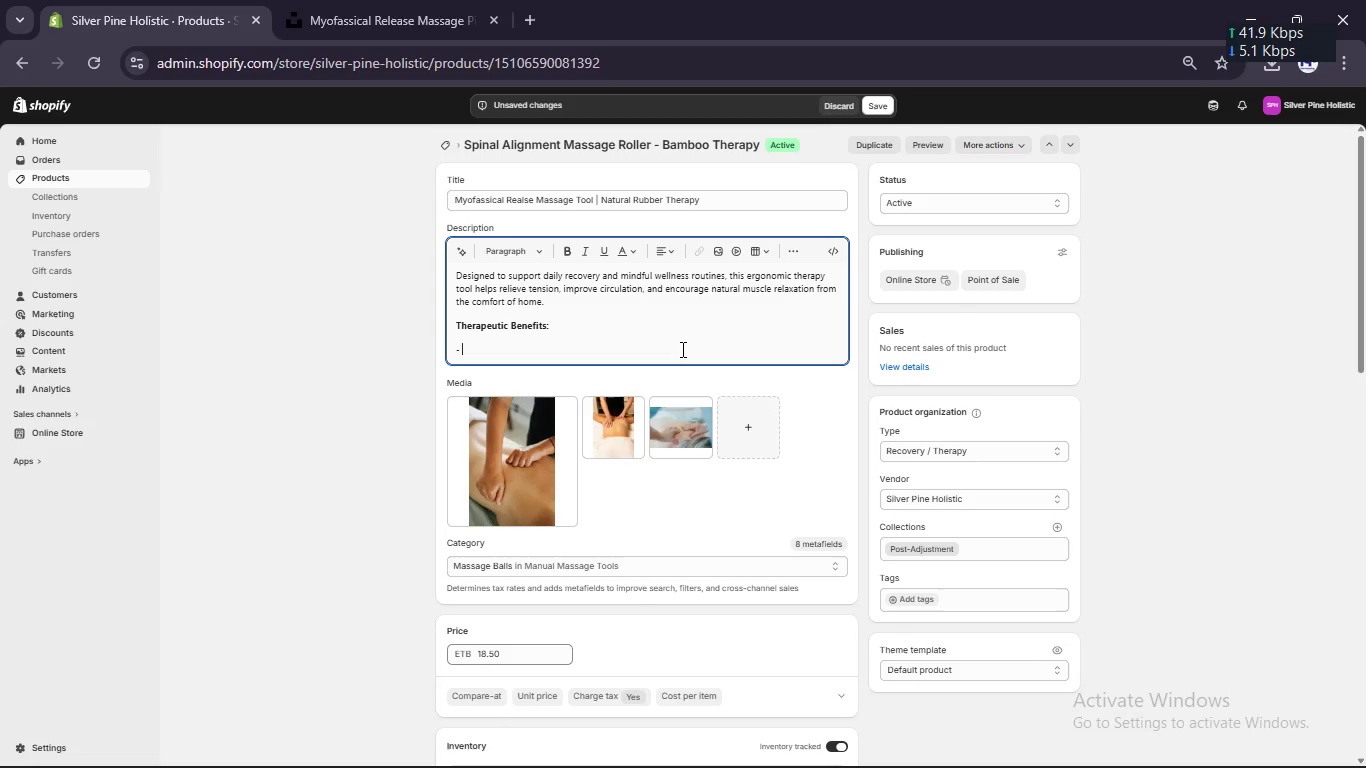 
type(Supports myofascial relae)
key(Backspace)
key(Backspace)
type(ease and mobility)
 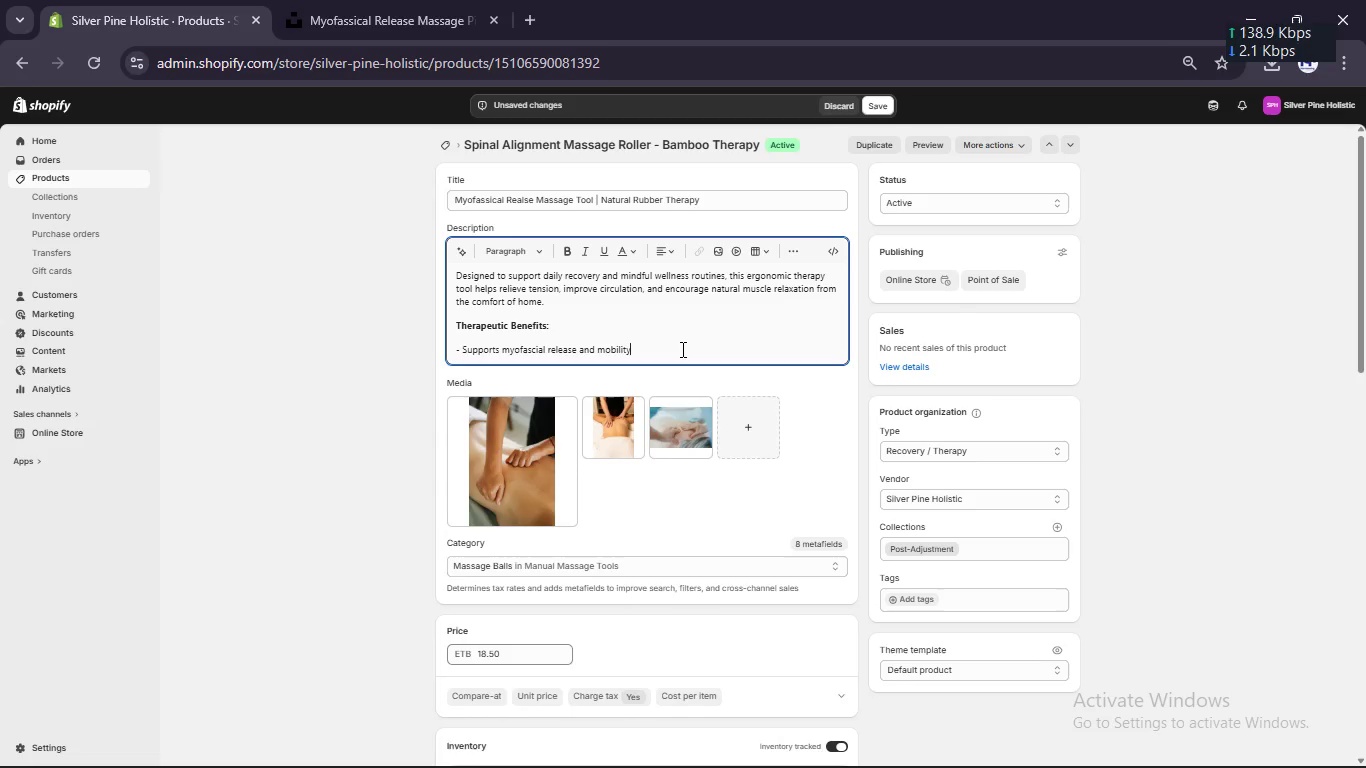 
key(Enter)
 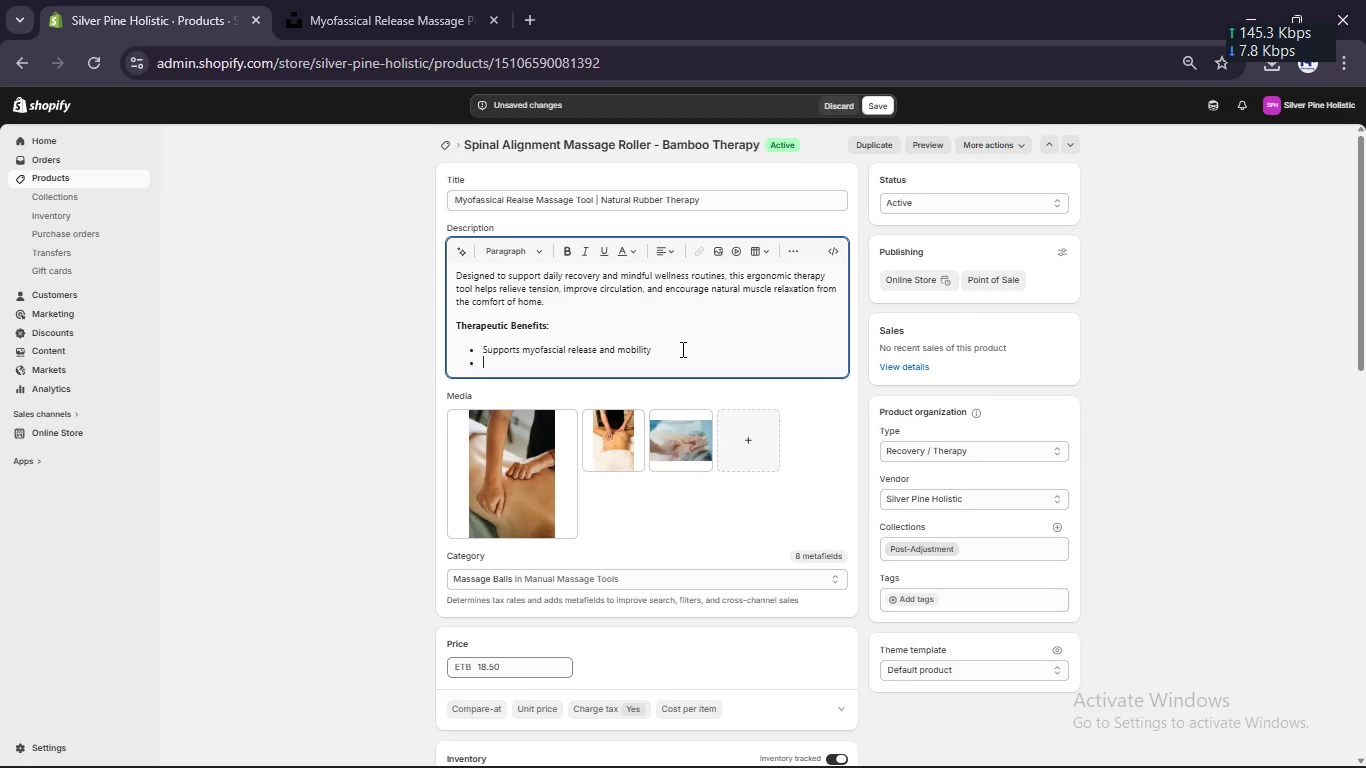 
type(h=)
key(Backspace)
key(Backspace)
type(Helps reduce post-treatmen )
key(Backspace)
type(t muscle tension)
 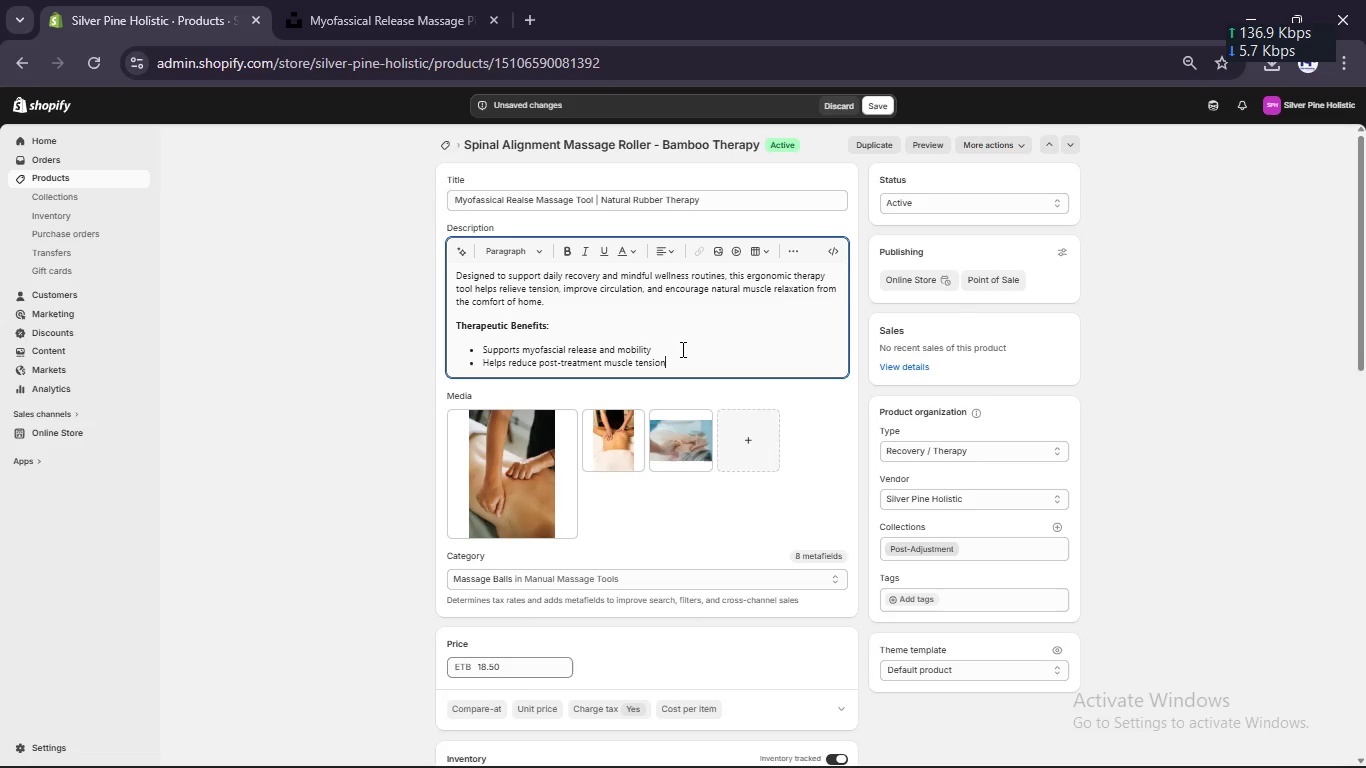 
 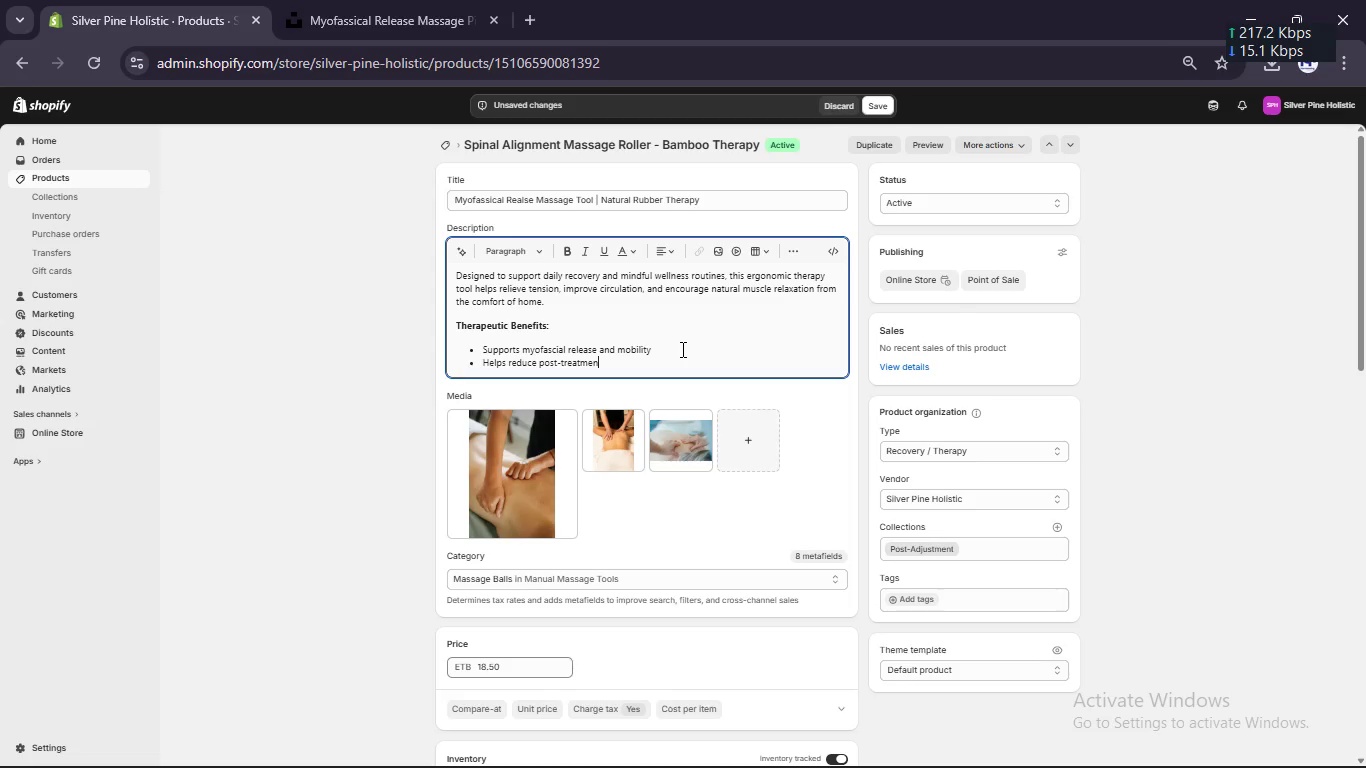 
key(Enter)
 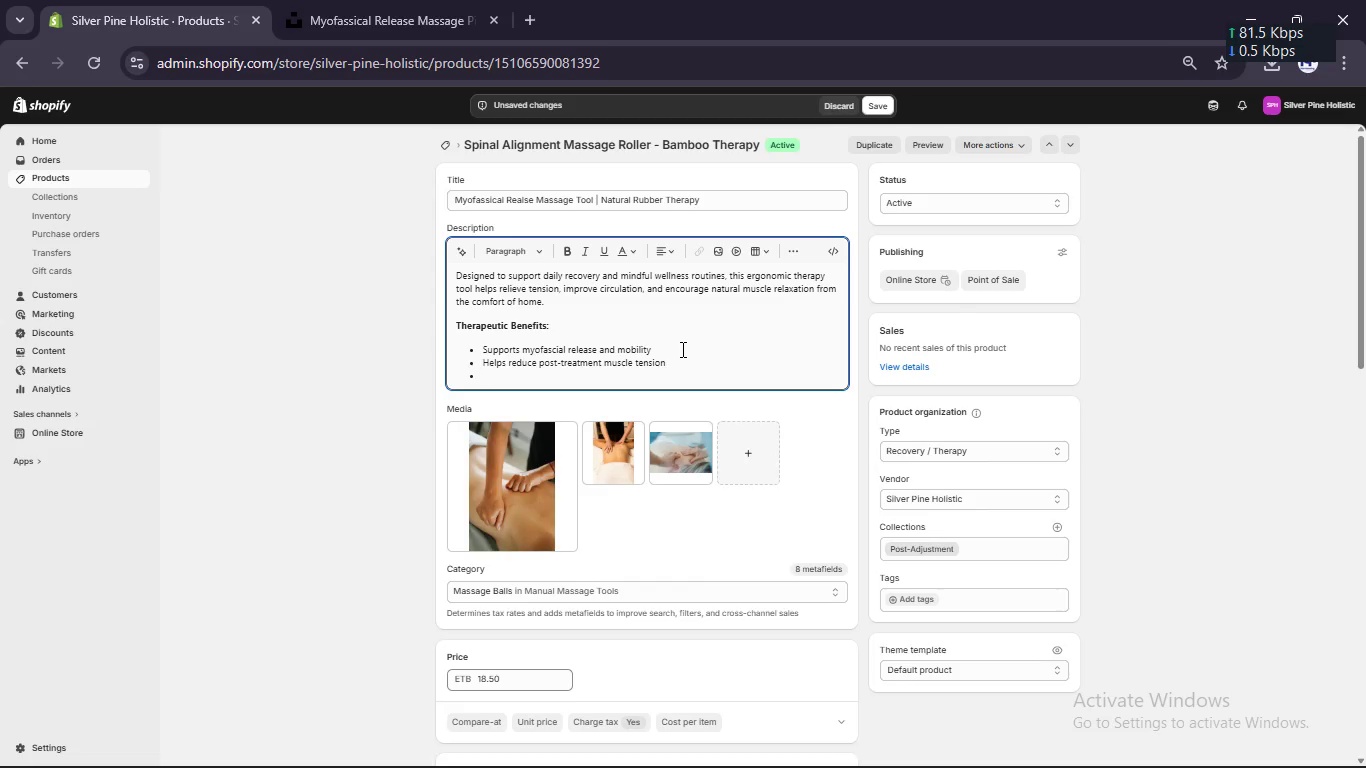 
type(Encourages circulation )
 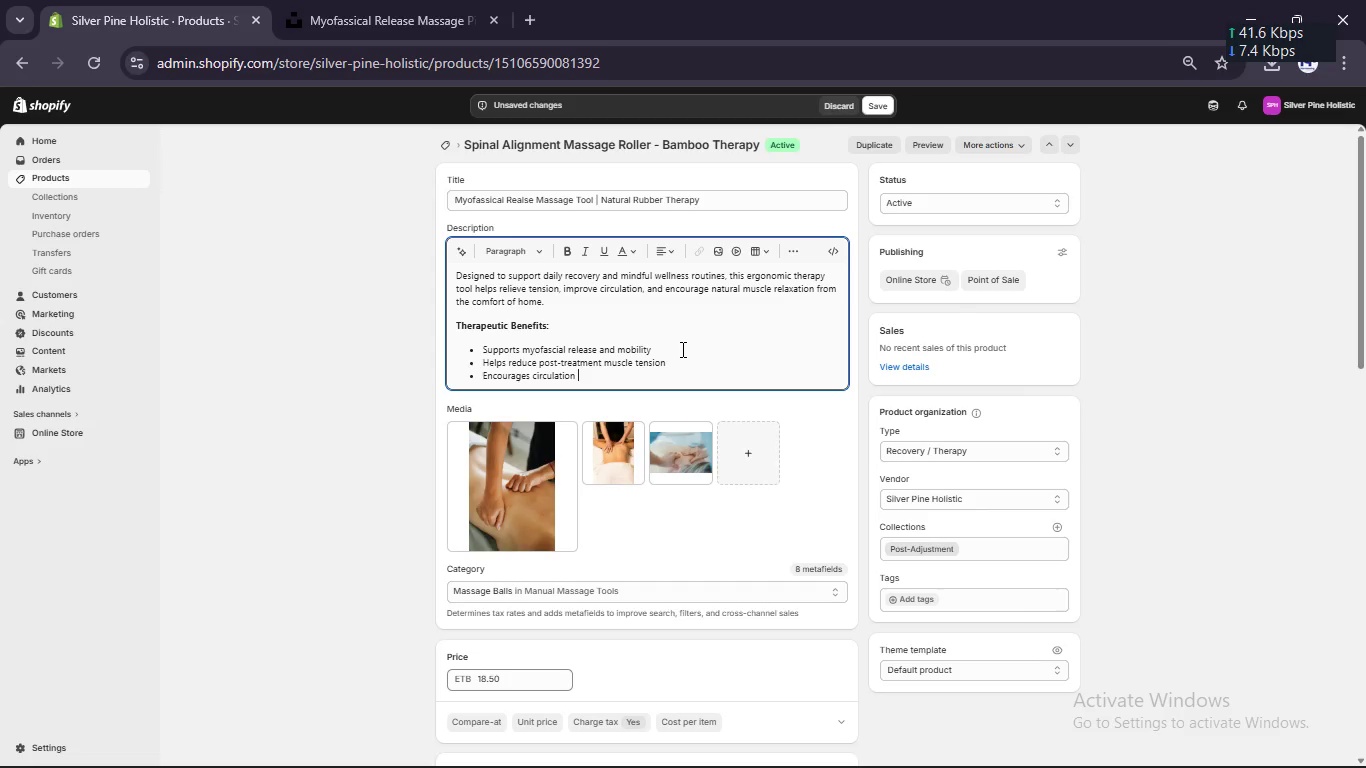 
type(an te)
key(Backspace)
key(Backspace)
key(Backspace)
type(d tension)
 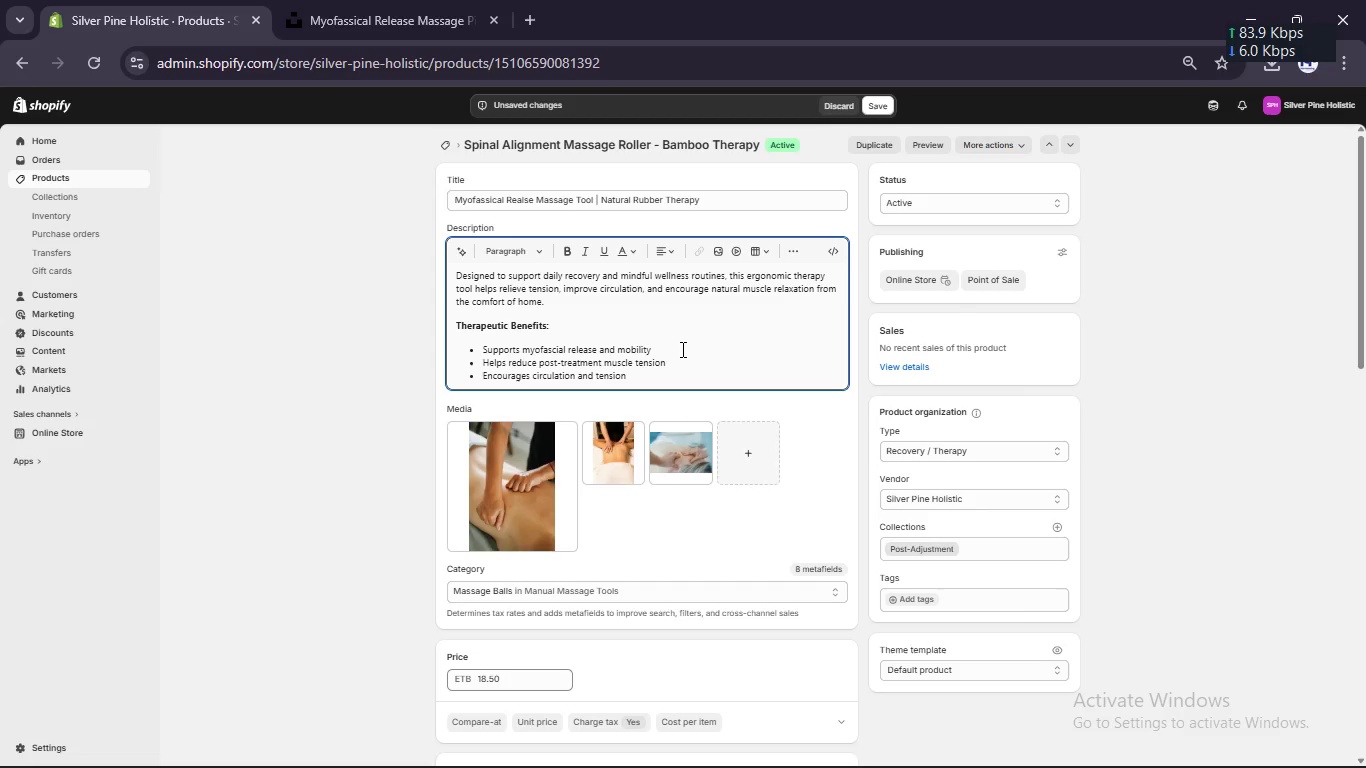 
key(Enter)
 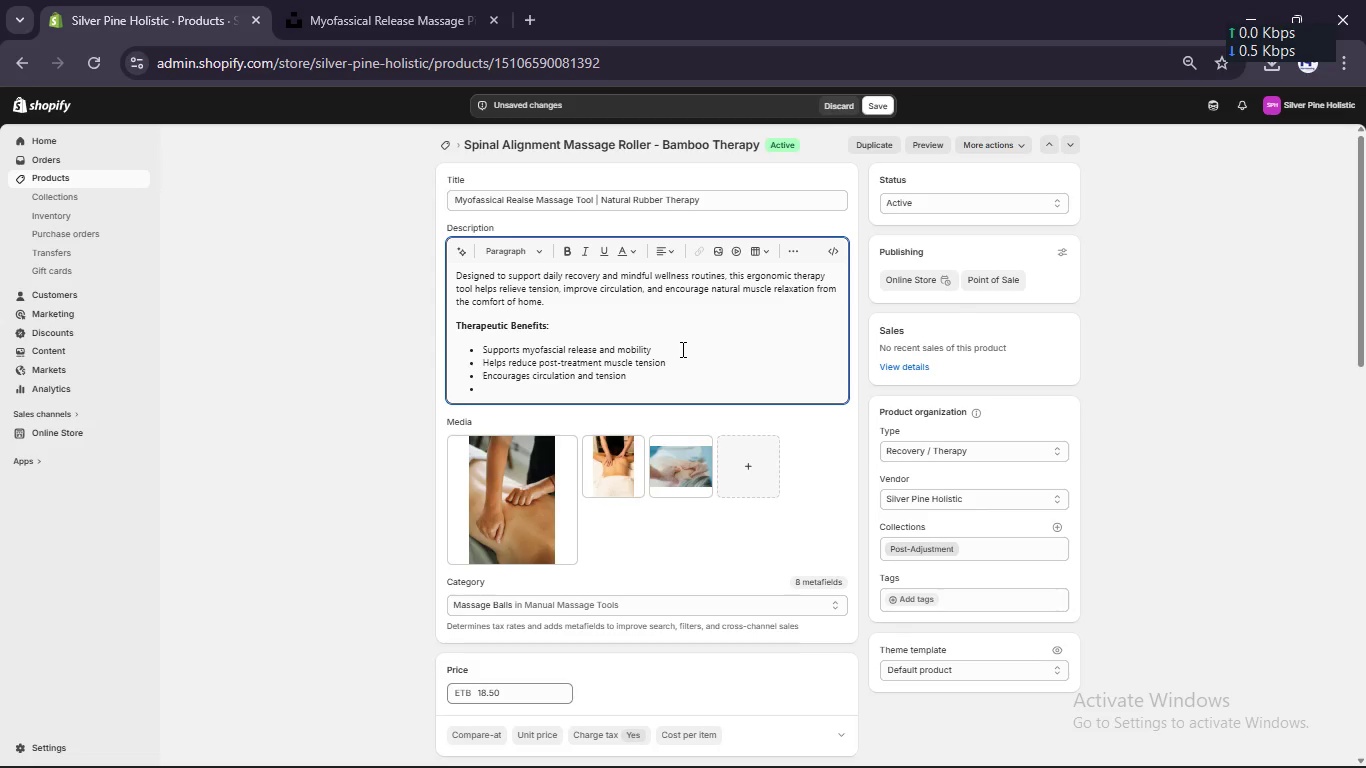 
wait(5.12)
 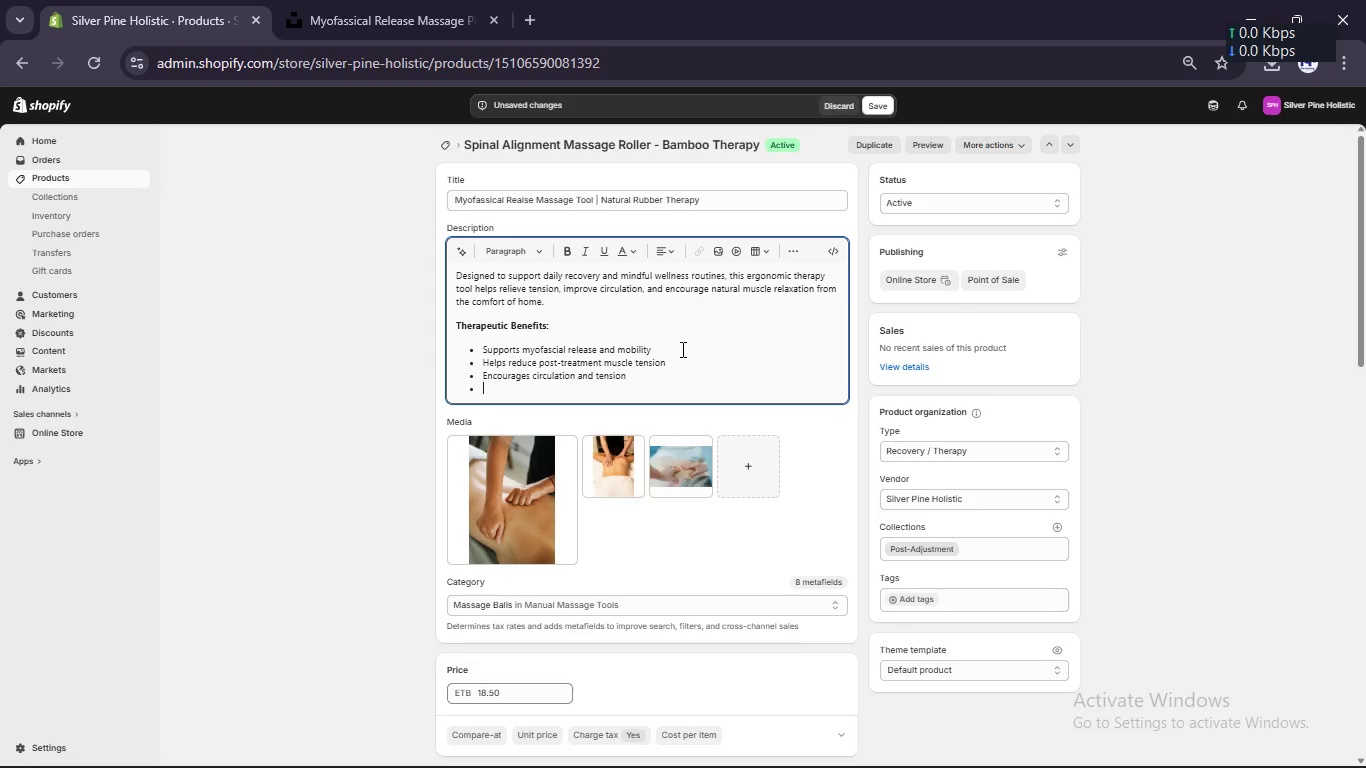 
double_click([622, 376])
 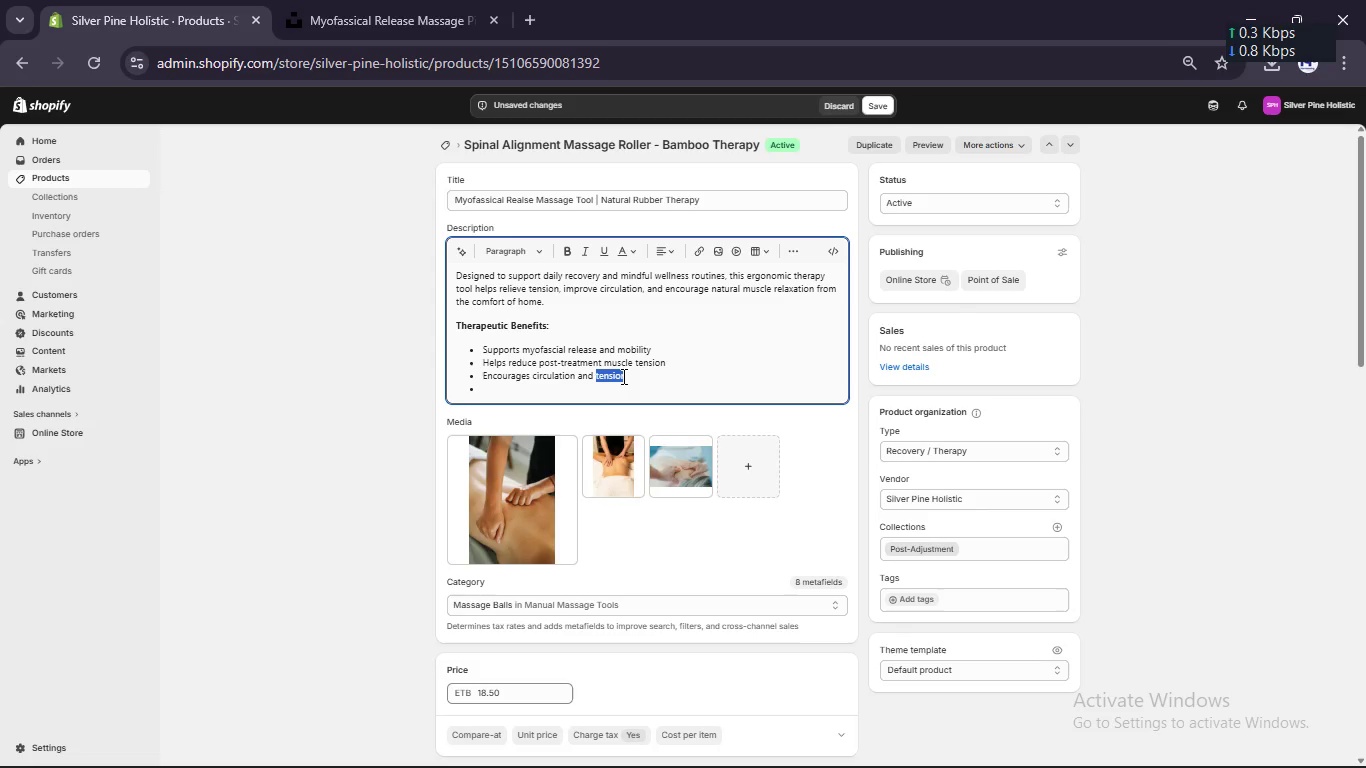 
type(recovery)
 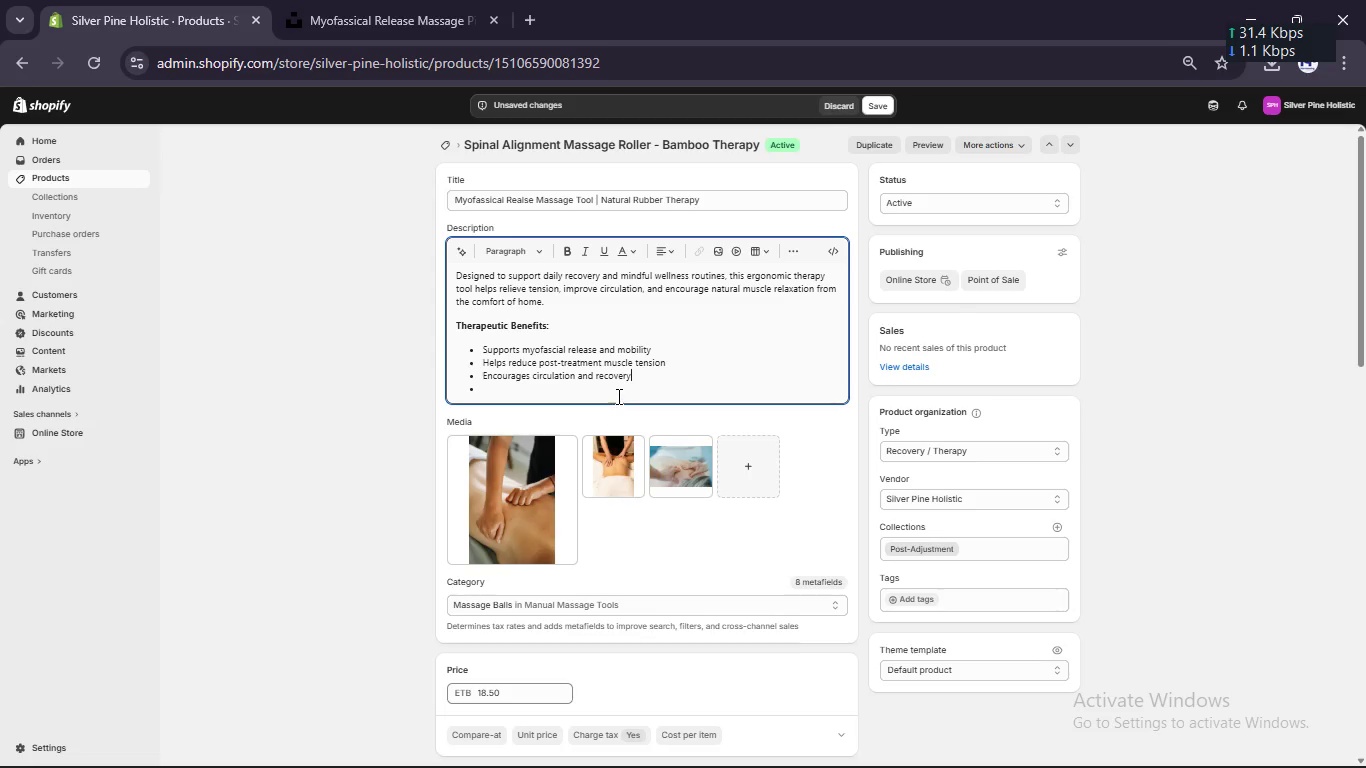 
left_click([615, 392])
 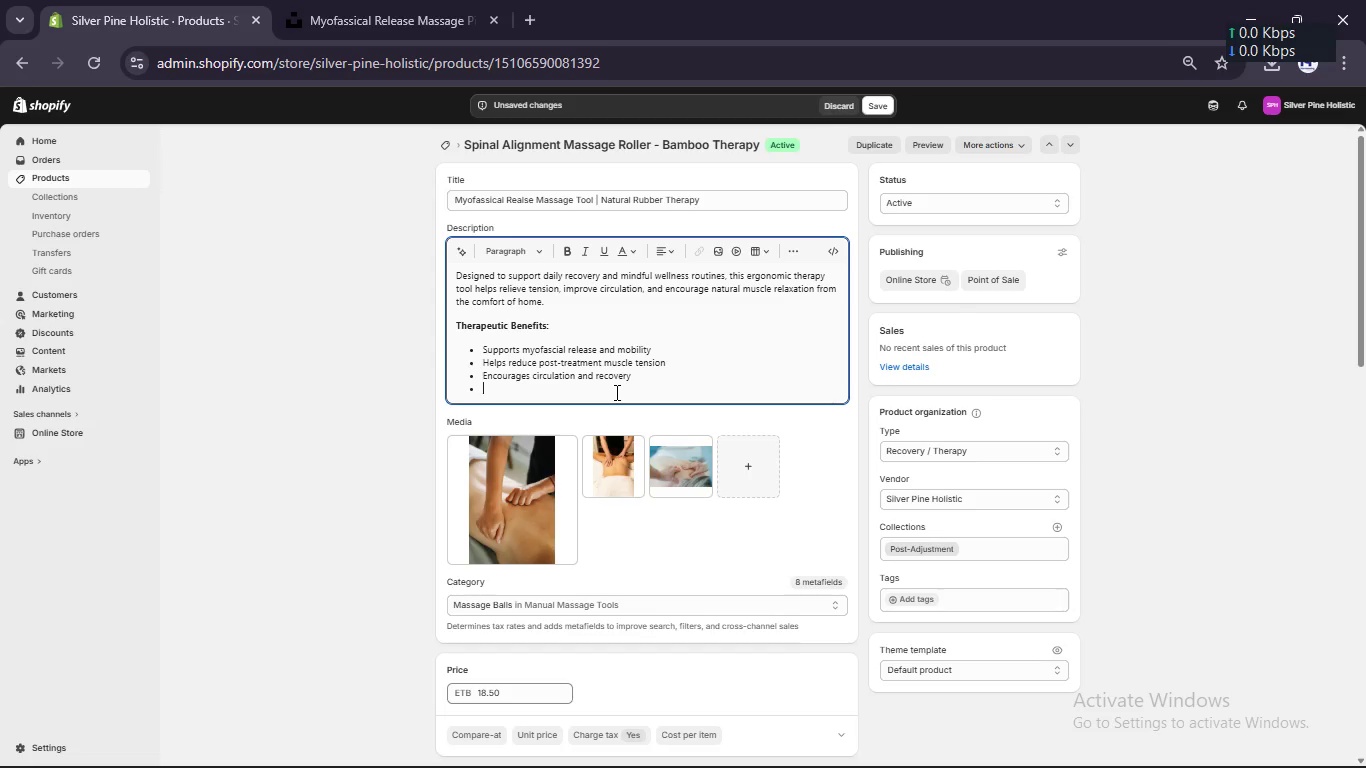 
type([Break]I)
key(Backspace)
key(Backspace)
type(Ideal for chirpractic and massage aftercare )
 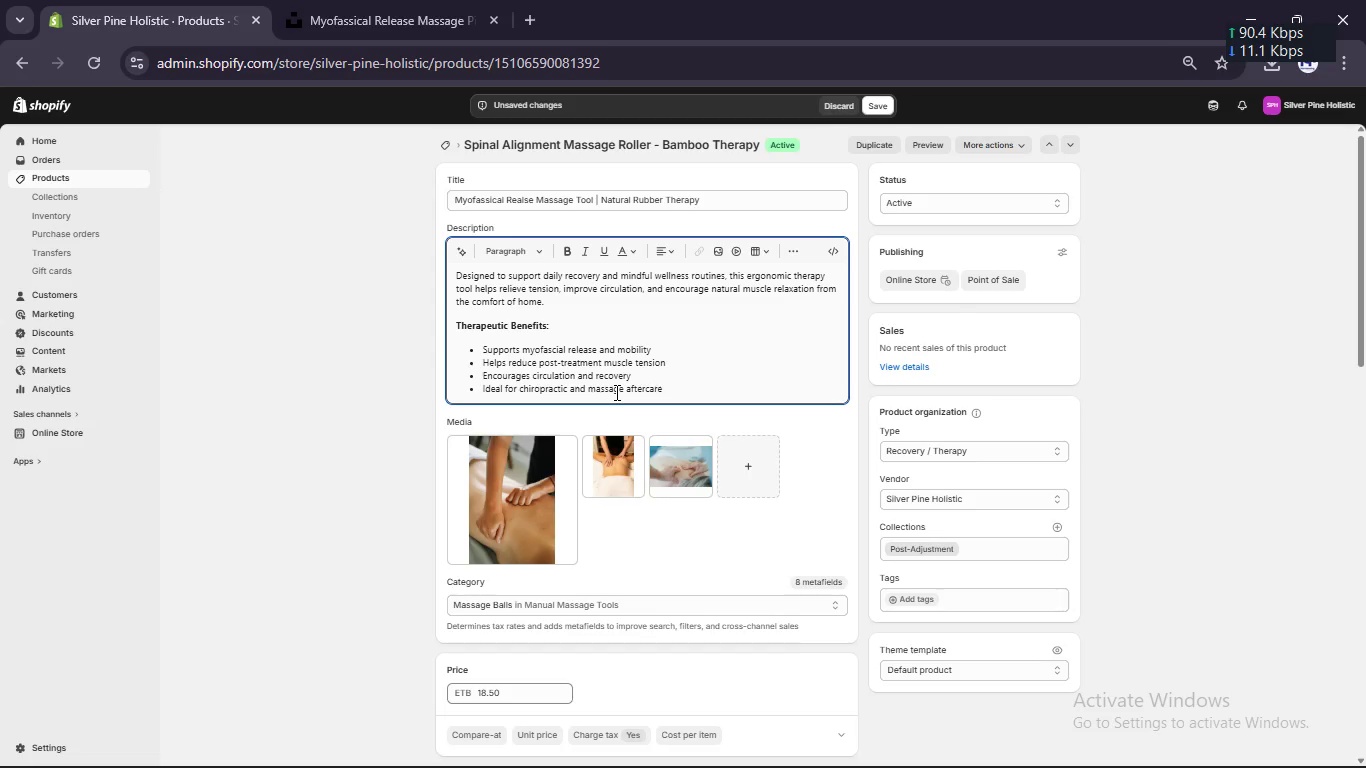 
wait(8.81)
 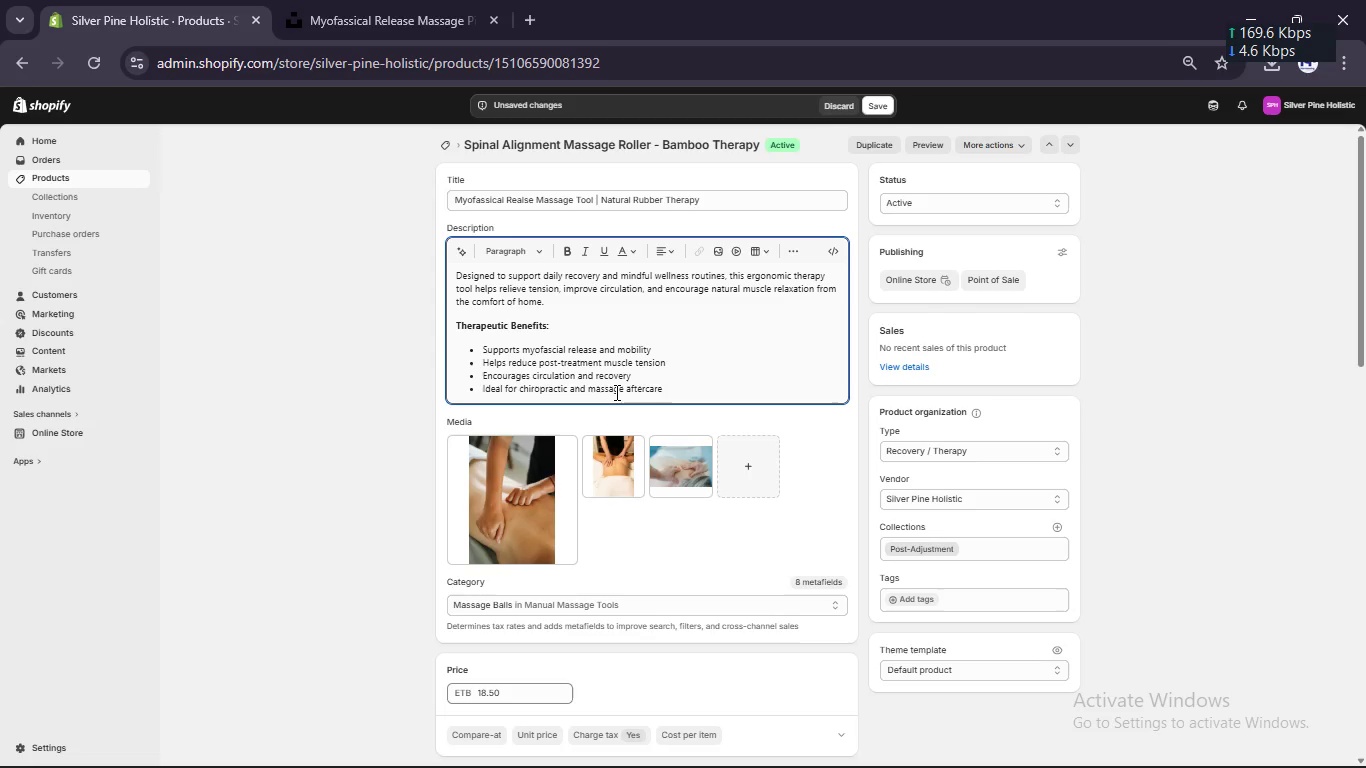 
key(Enter)
 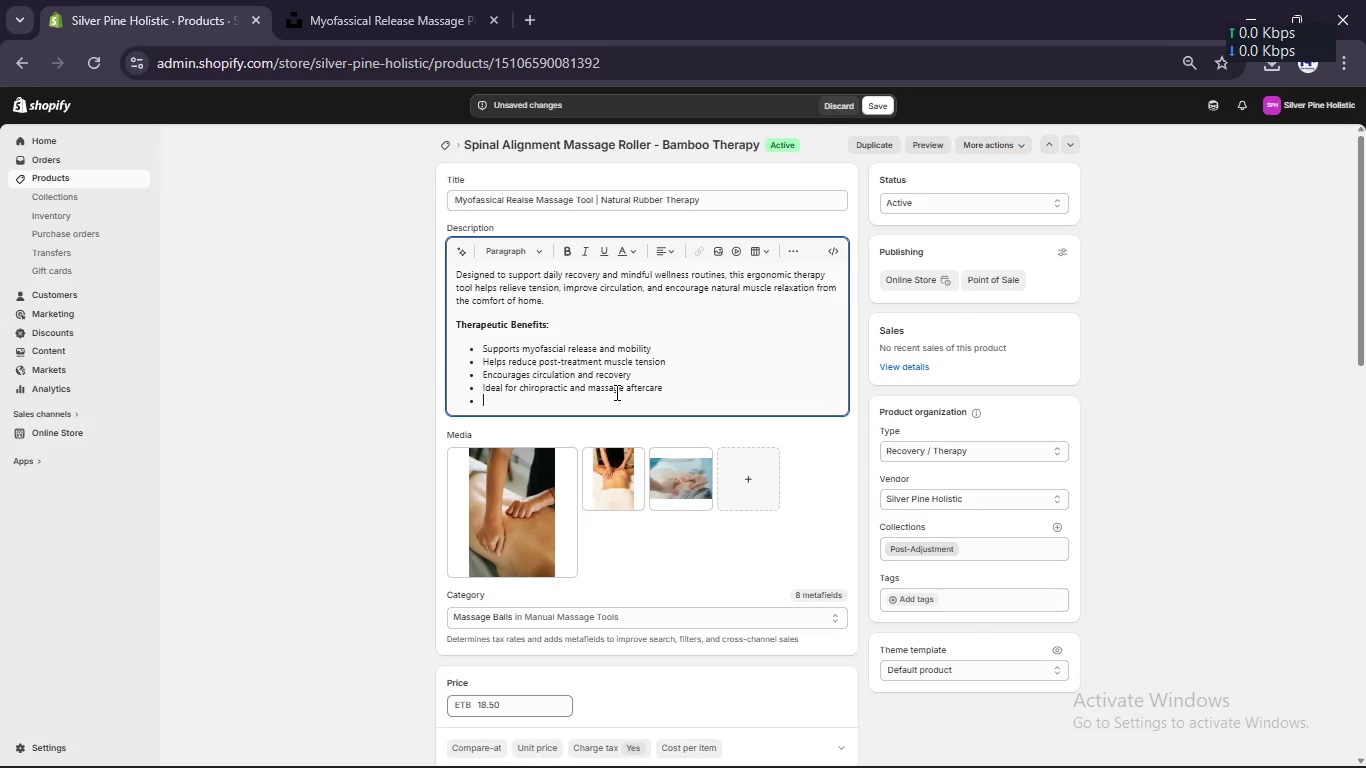 
key(Enter)
 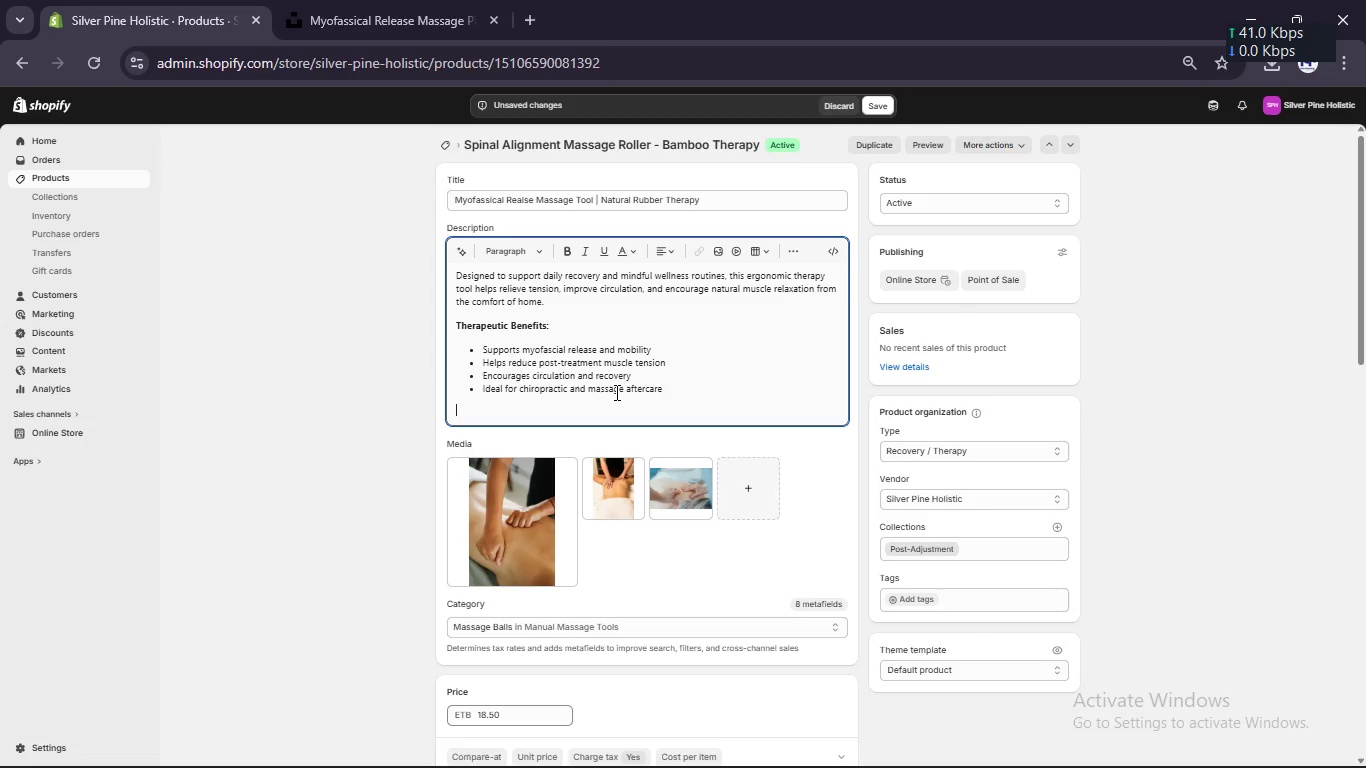 
type(Crafted rom natural rubber and wellness )
 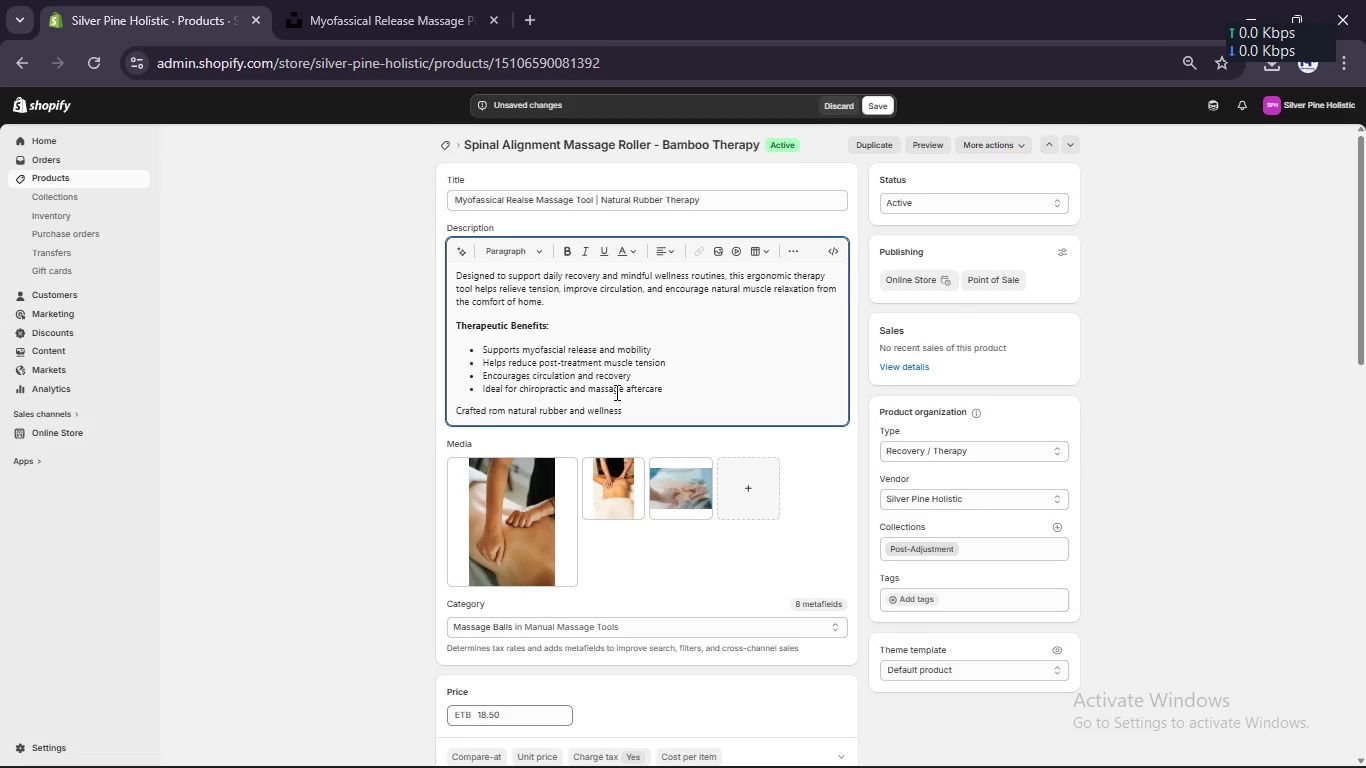 
key(Backspace)
type(-grade materials, this recovery tool complements holistic self-cre)
key(Backspace)
key(Backspace)
type(areand ergonomic wellness practices)
 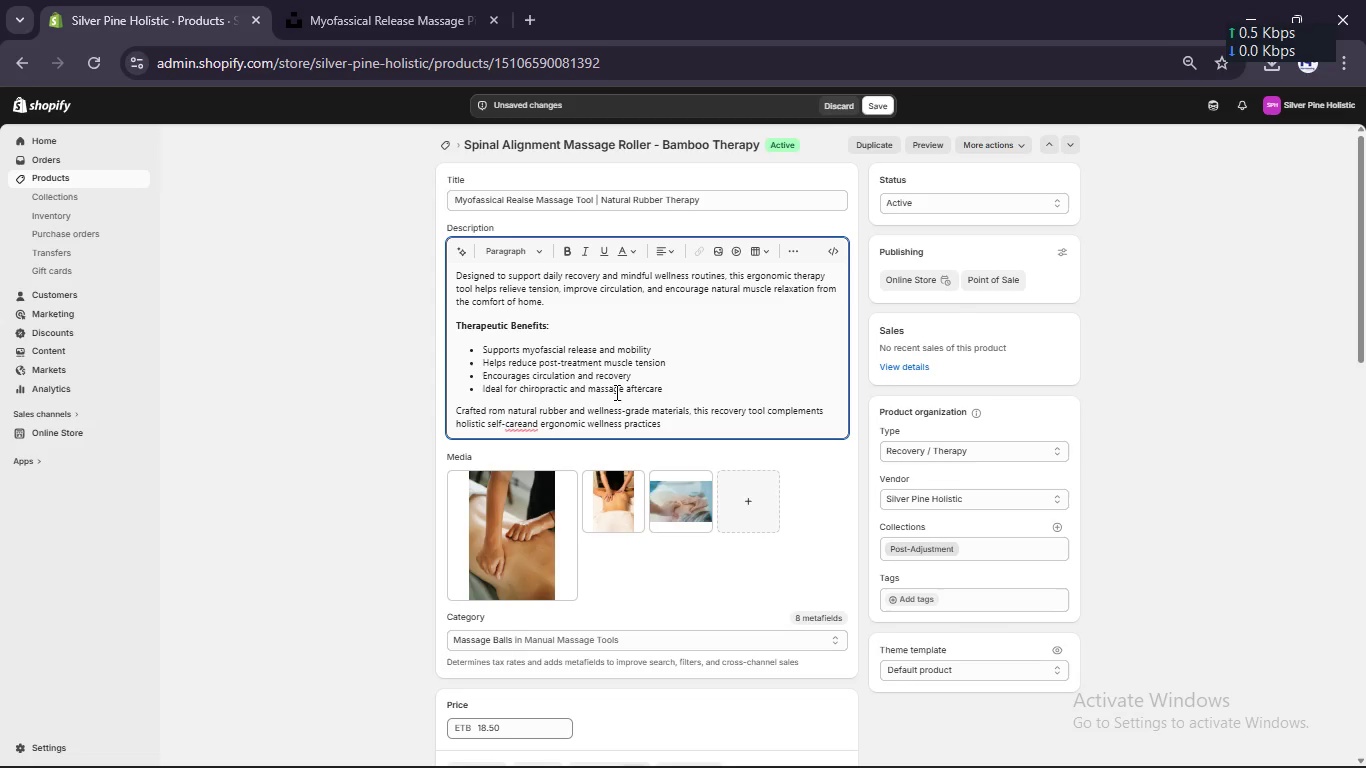 
wait(5.05)
 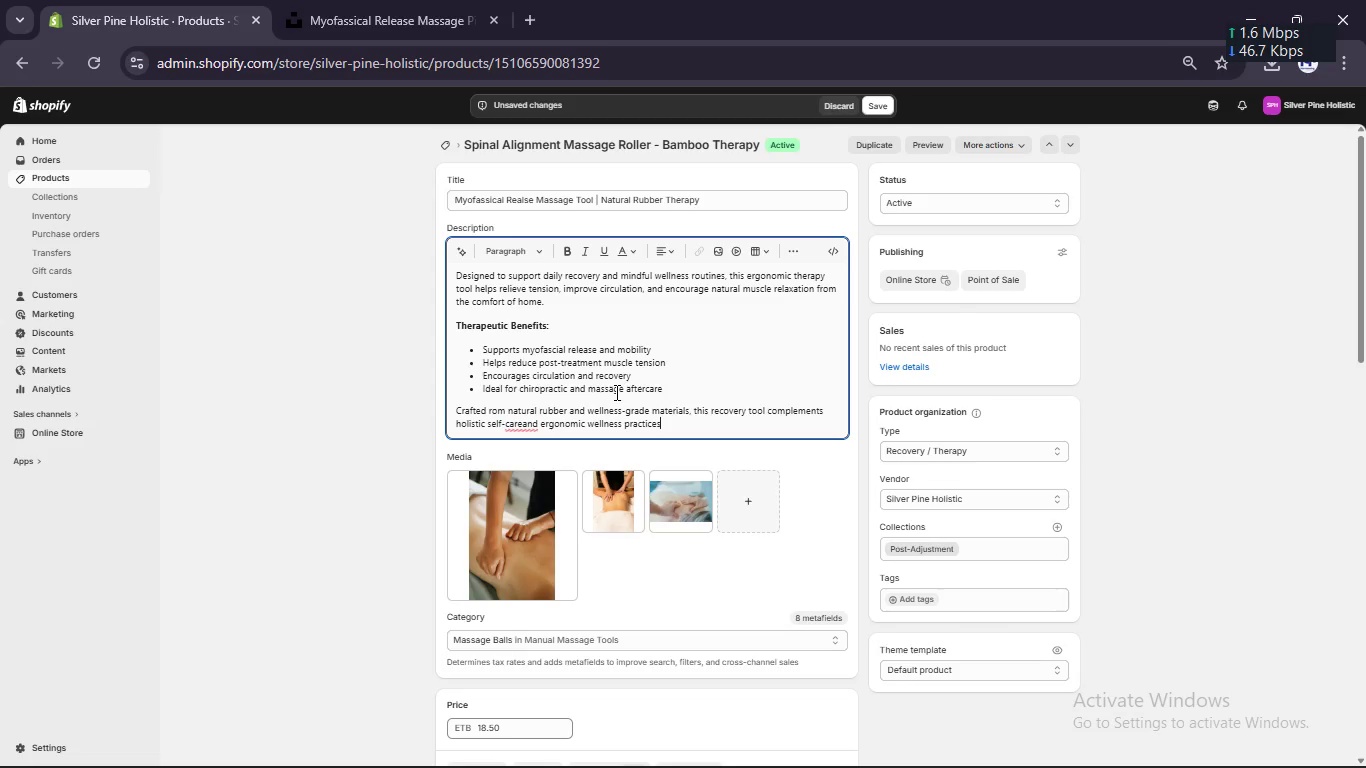 
key(Period)
 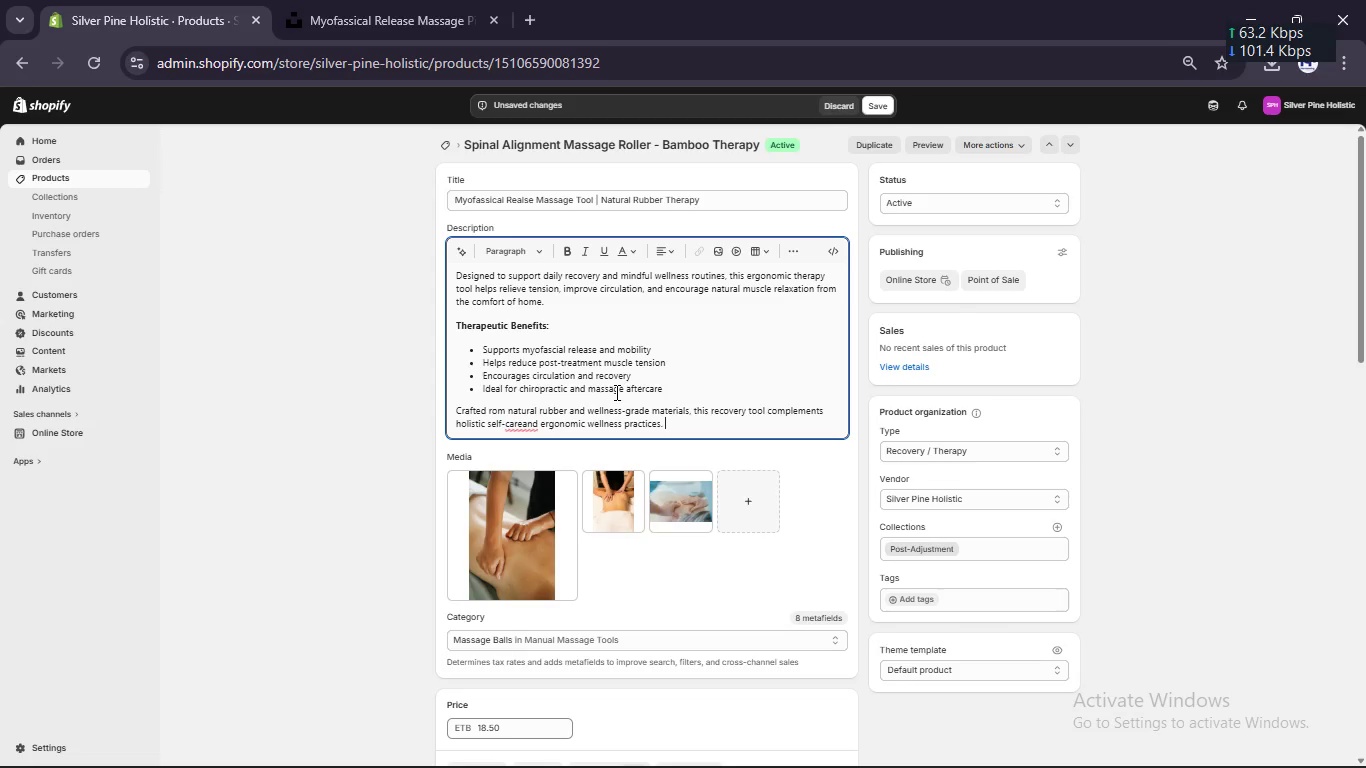 
key(Space)
 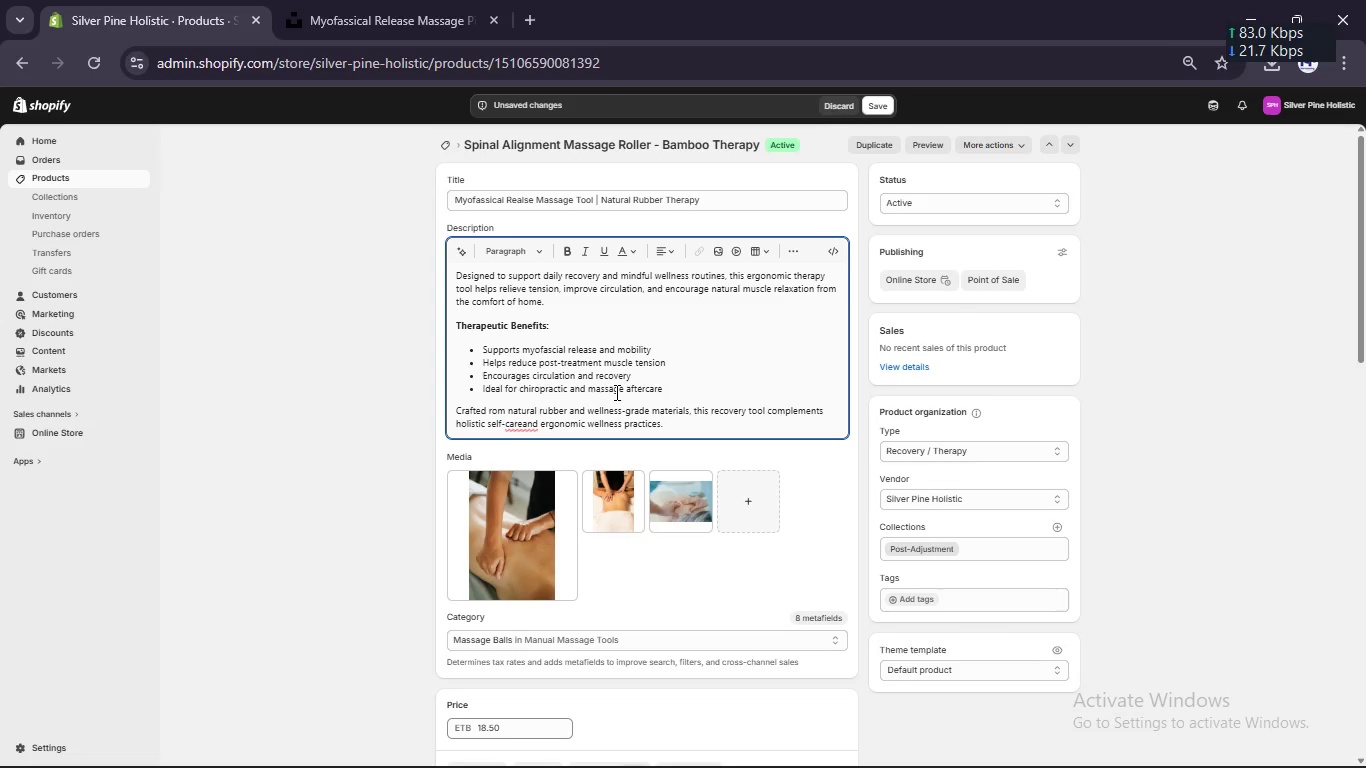 
key(Enter)
 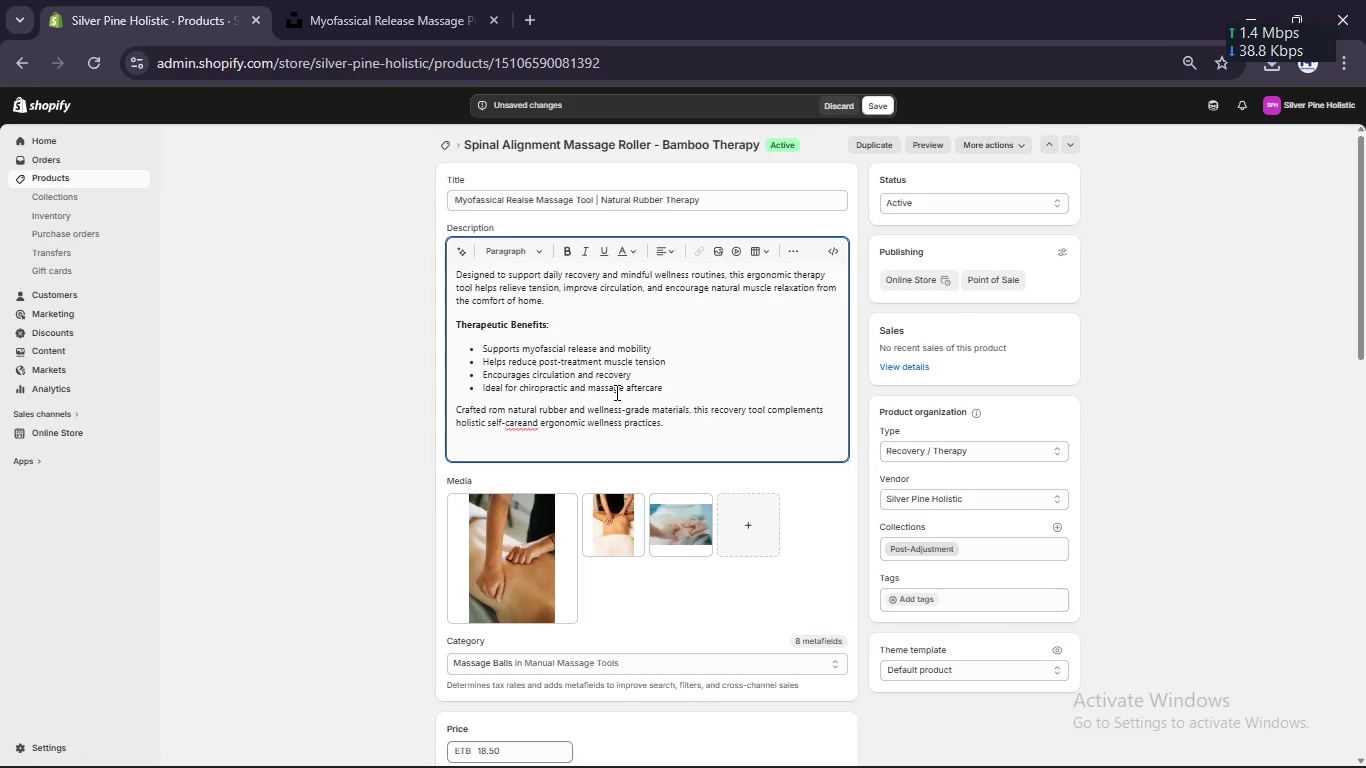 
type(Perfect for home )
 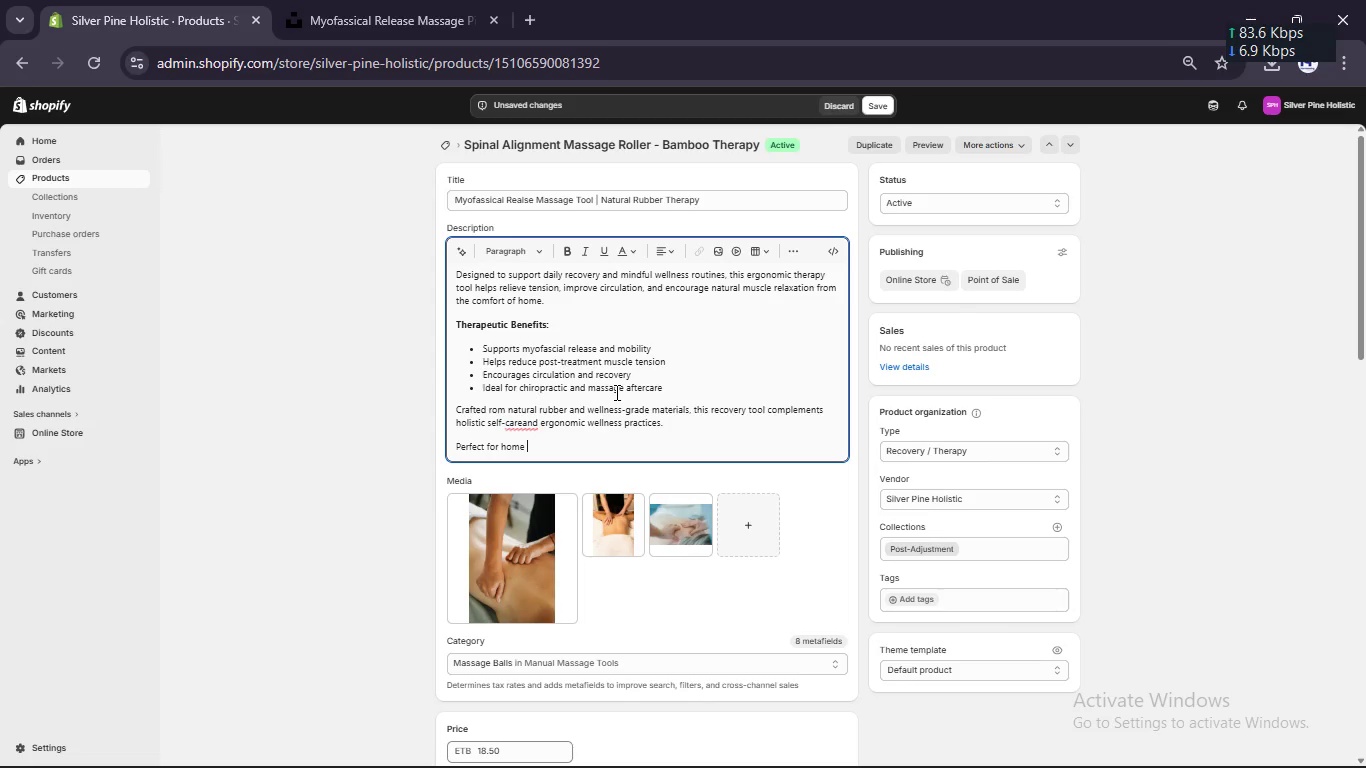 
type(therapy sessions, post-adjutment care, yoga )
key(Backspace)
type(recovery and daily stress relief routines.)
 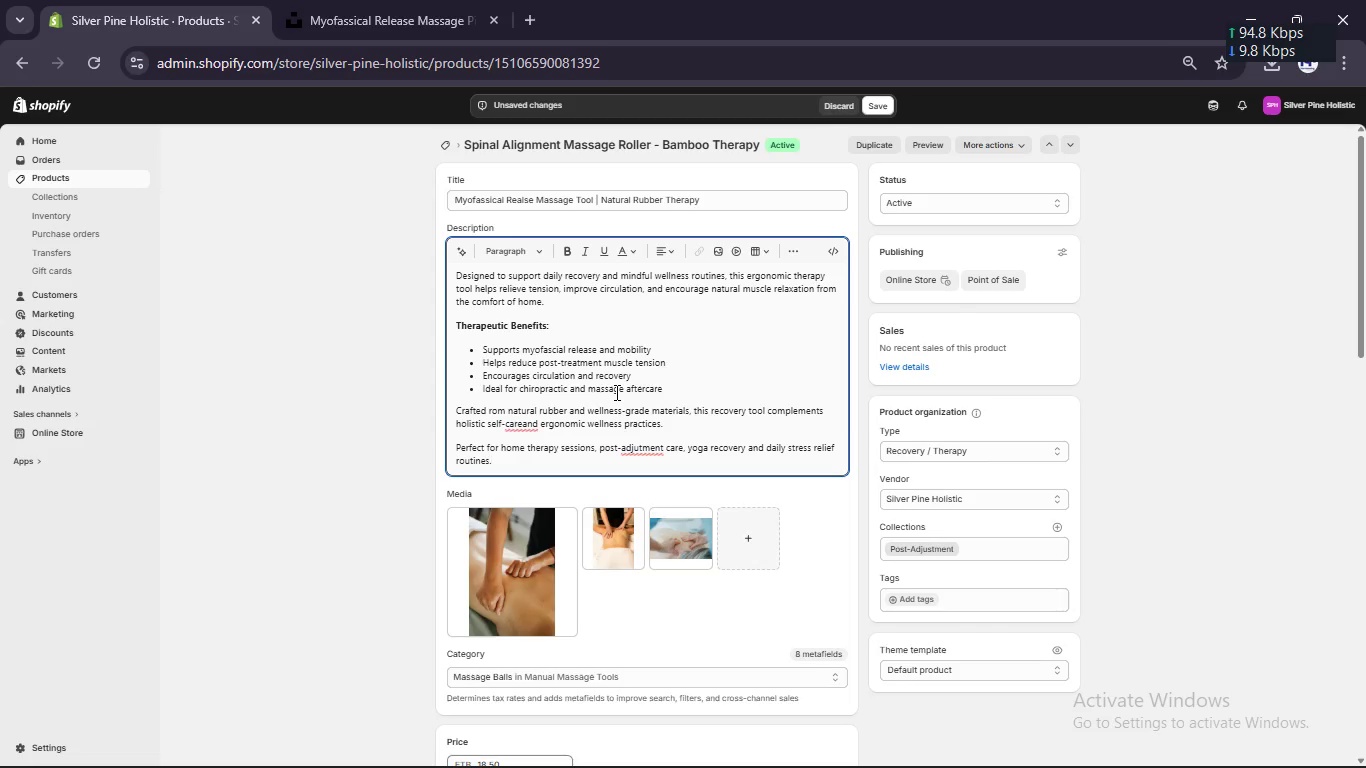 
left_click([639, 444])
 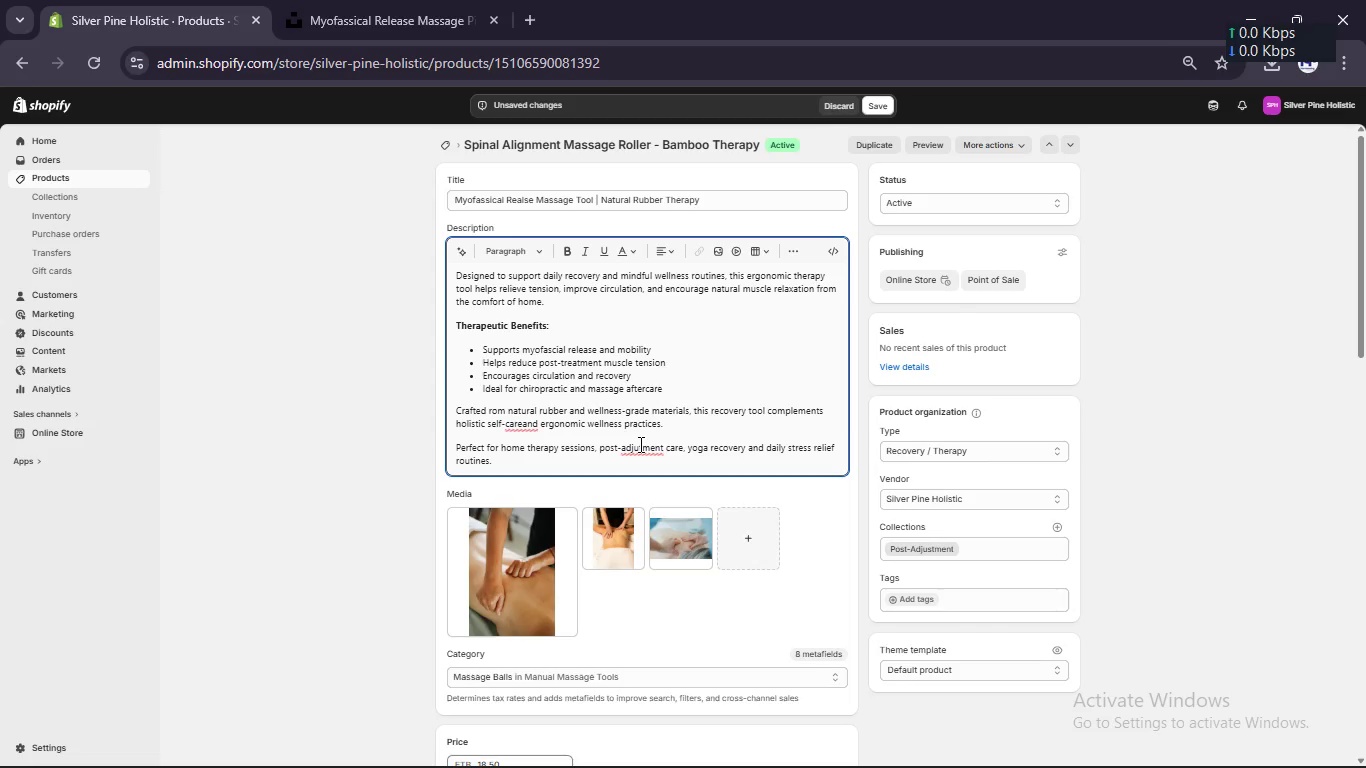 
key(S)
 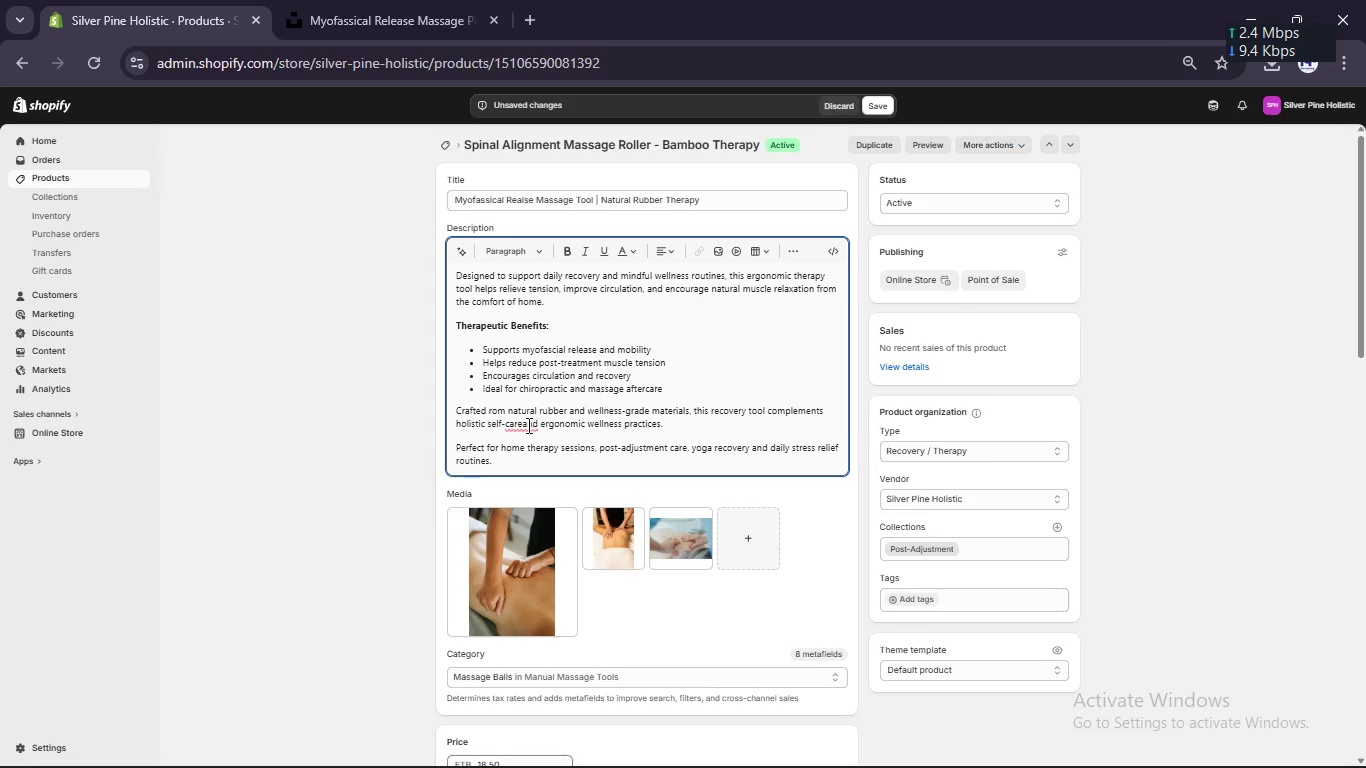 
left_click([521, 423])
 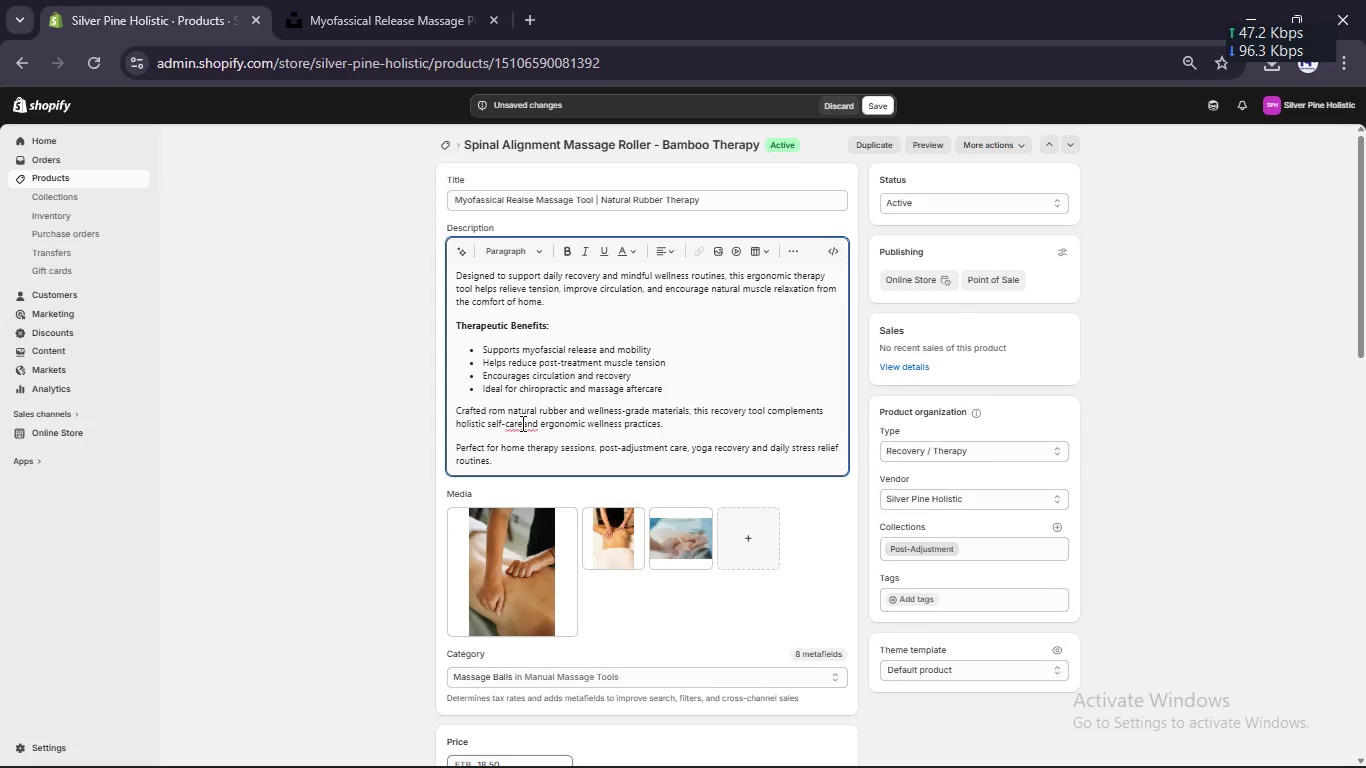 
key(Space)
 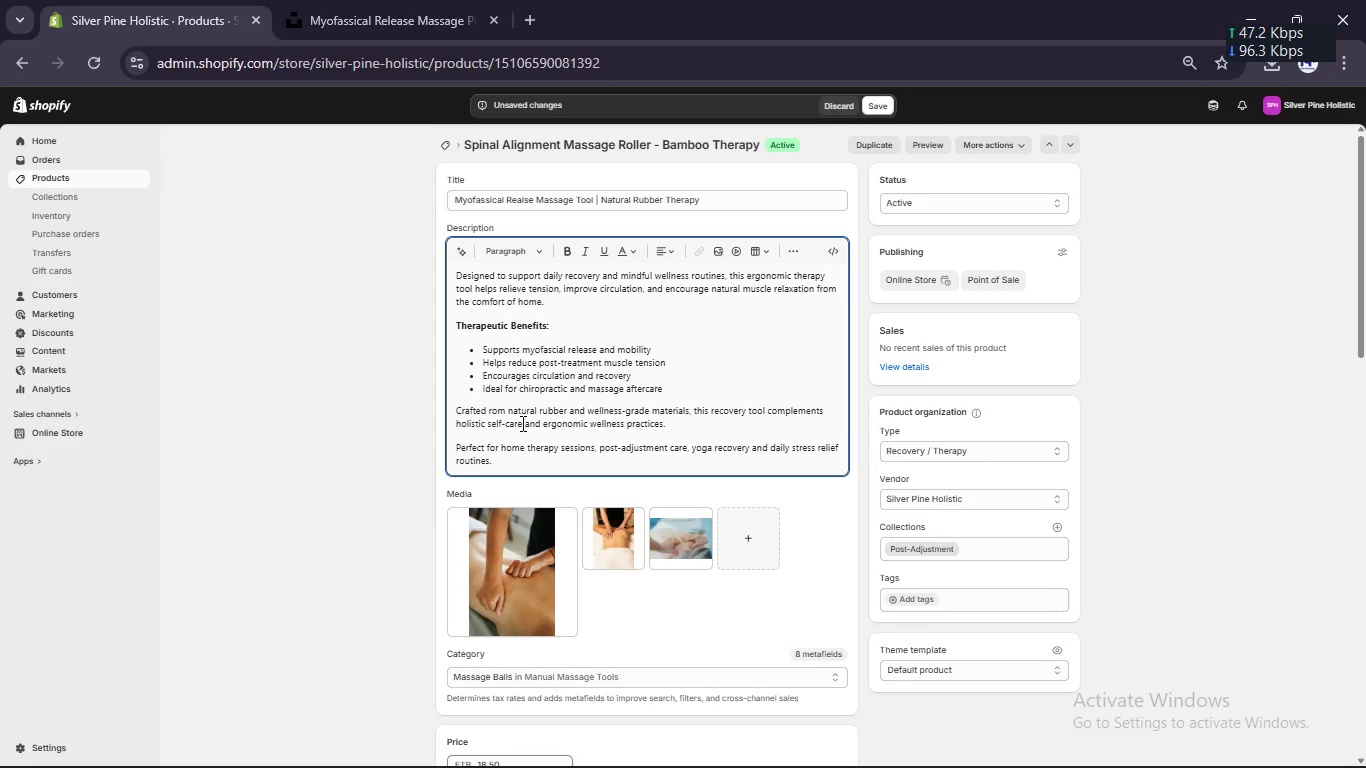 
scroll: coordinate [521, 423], scroll_direction: up, amount: 3.0
 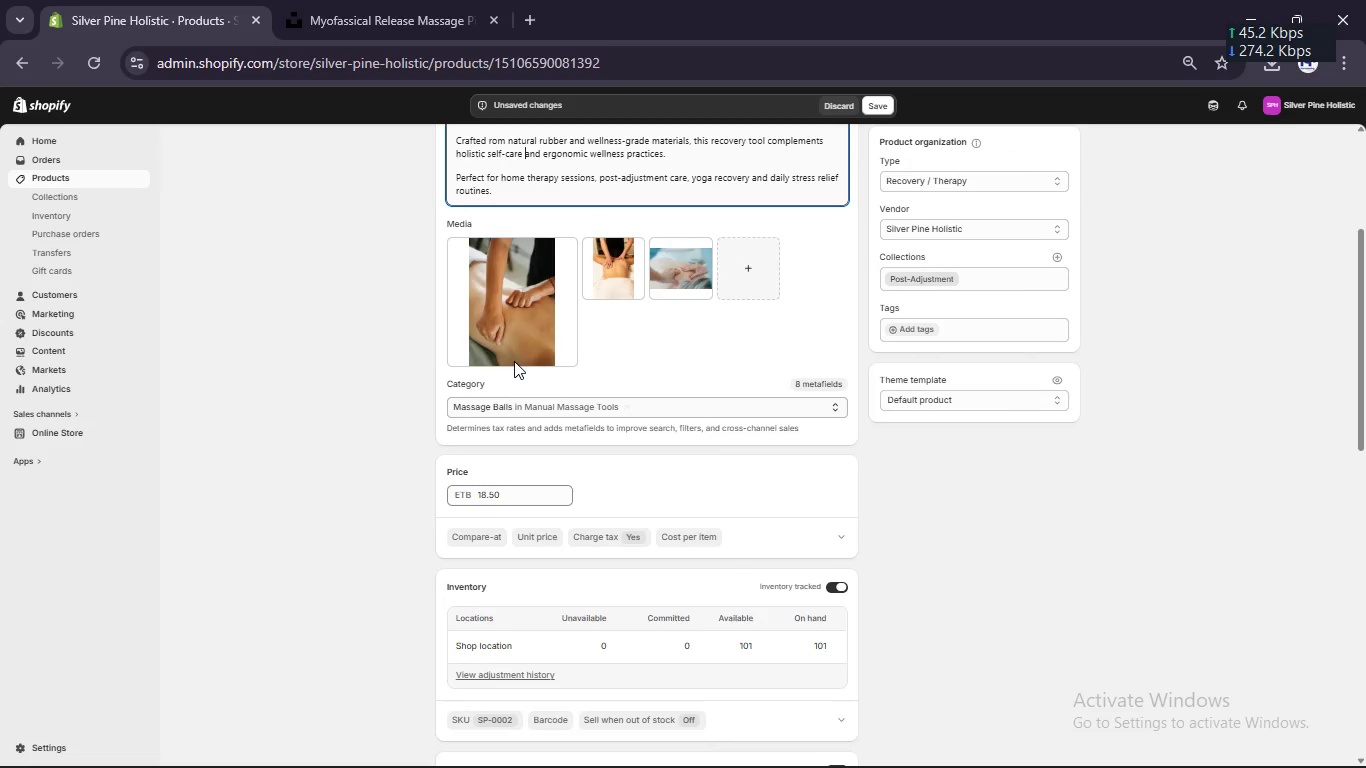 
left_click([513, 357])
 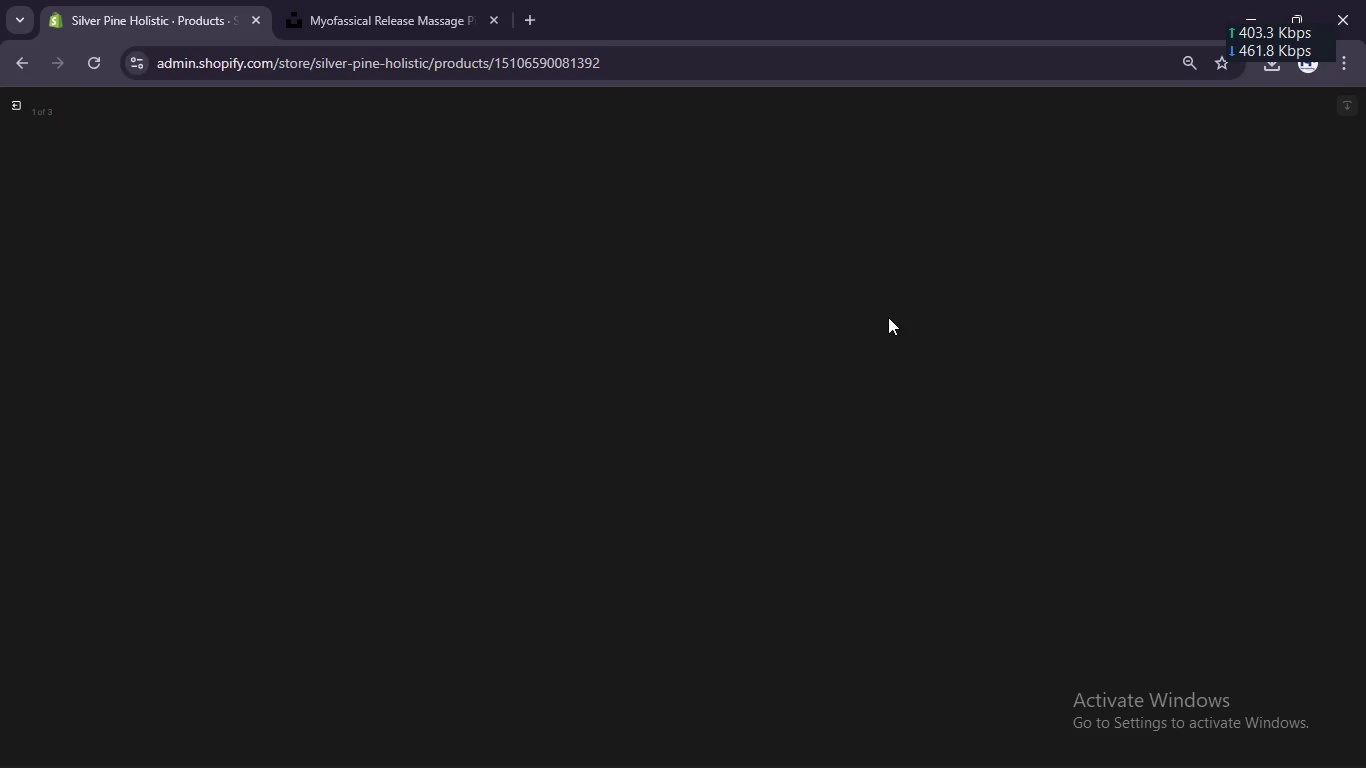 
mouse_move([1225, 265])
 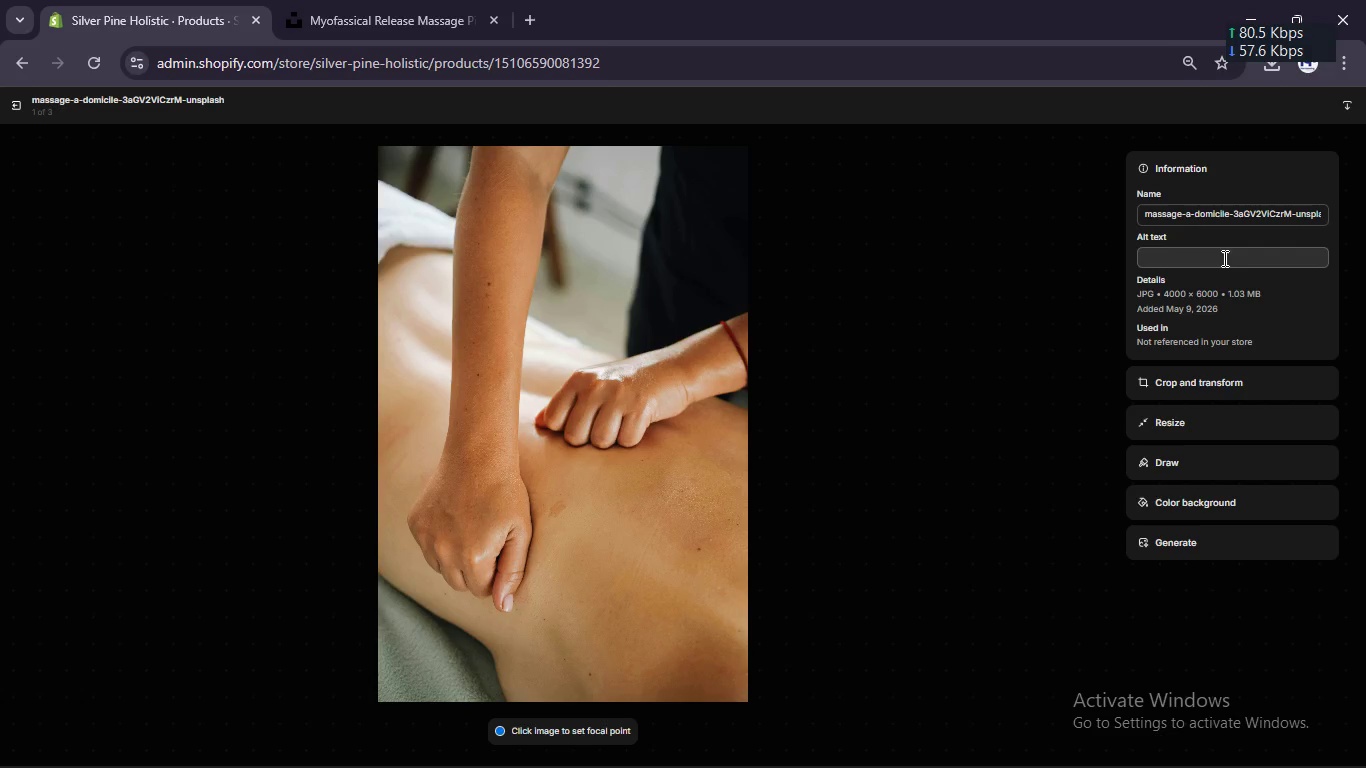 
left_click([1223, 258])
 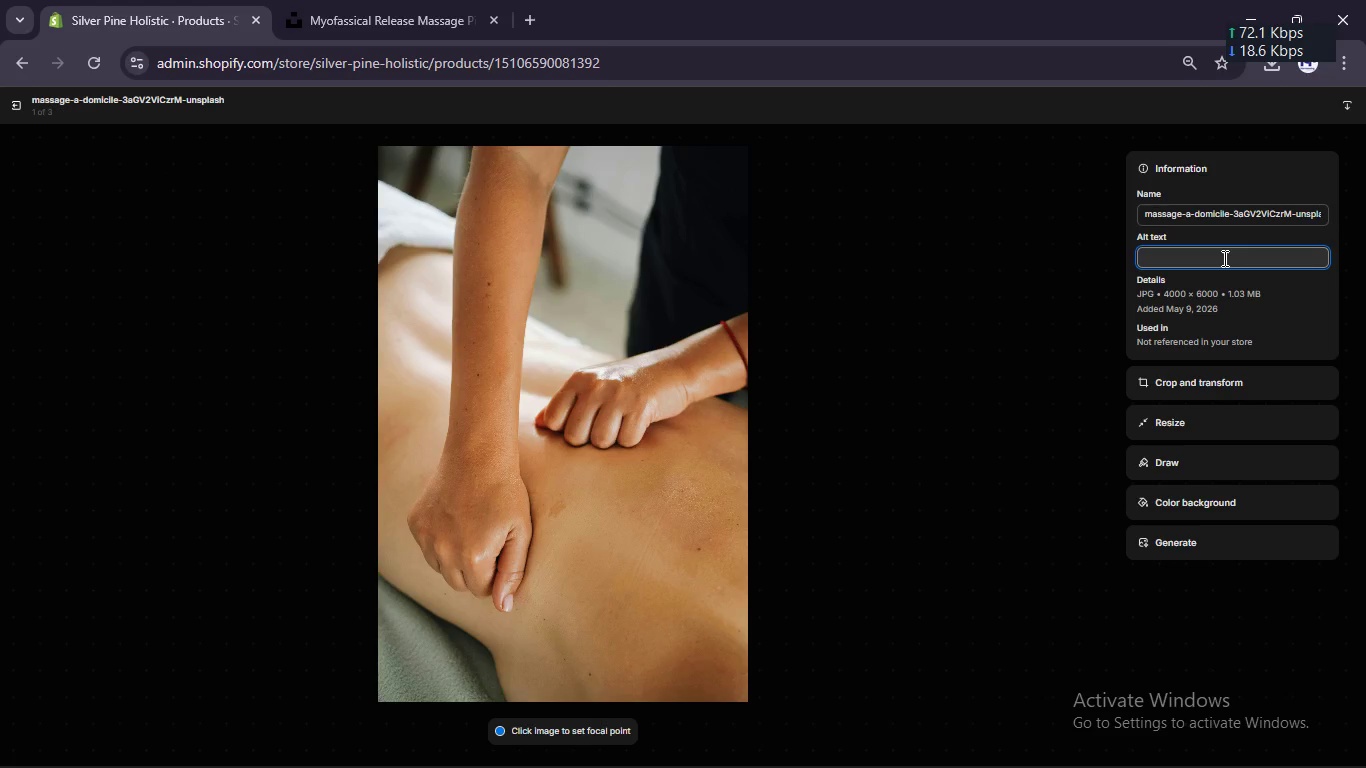 
type(massge tool for trigger point therapy and holistic wellness tool)
key(Backspace)
key(Backspace)
key(Backspace)
key(Backspace)
type(use case)
 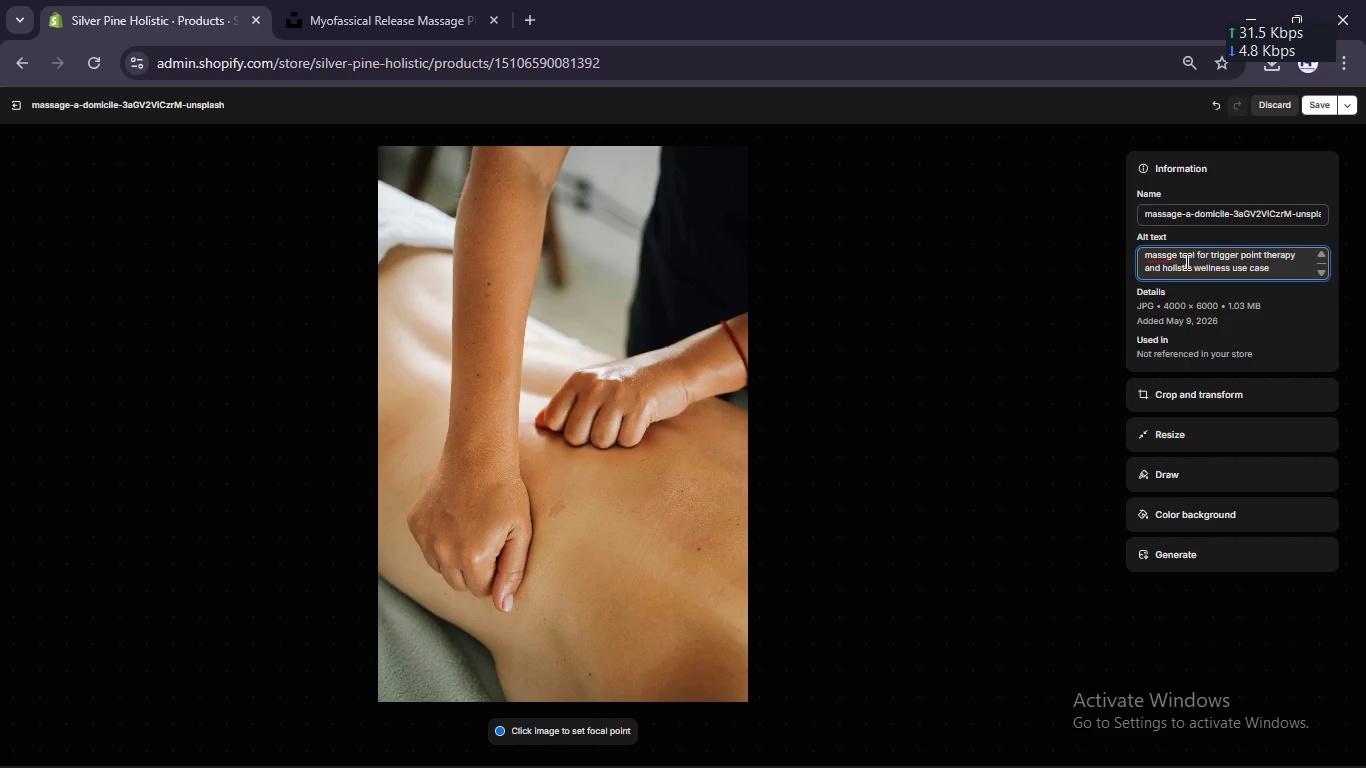 
left_click([1164, 260])
 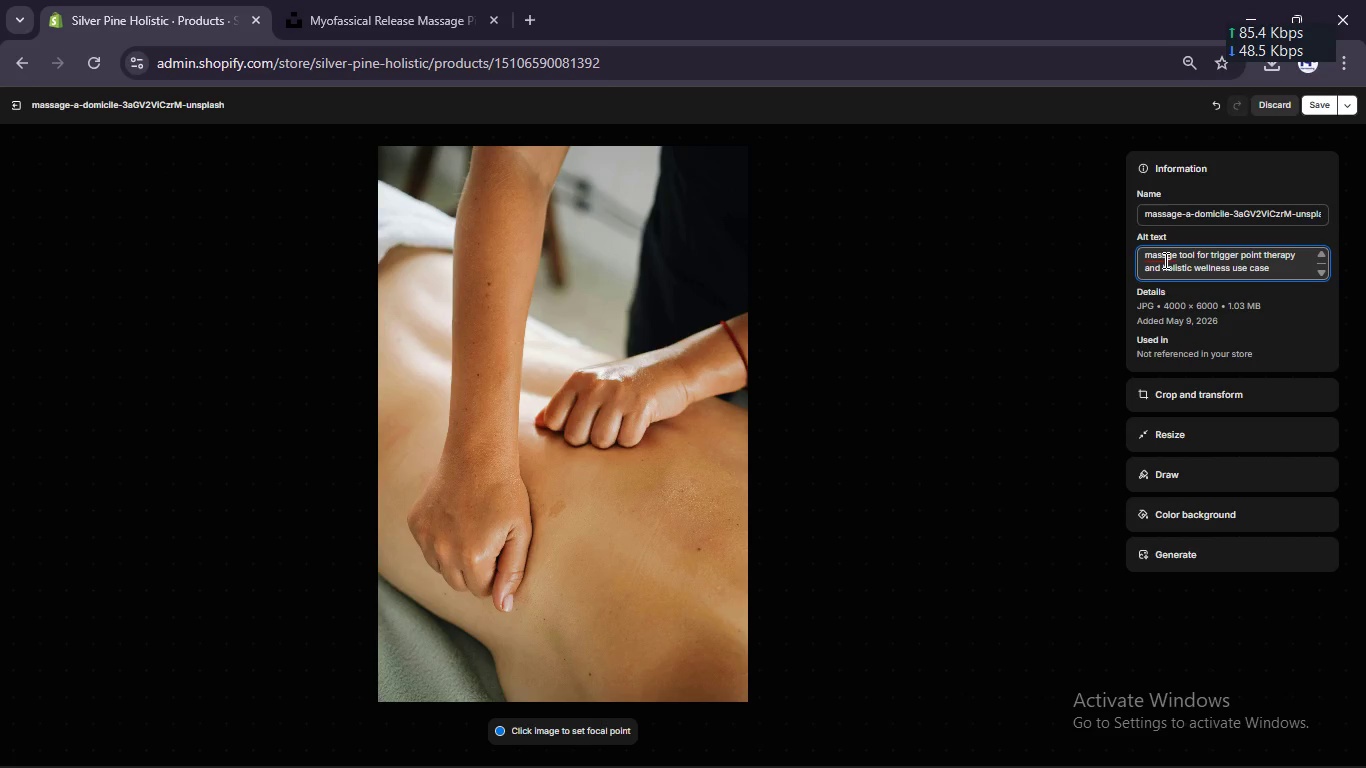 
key(ArrowRight)
 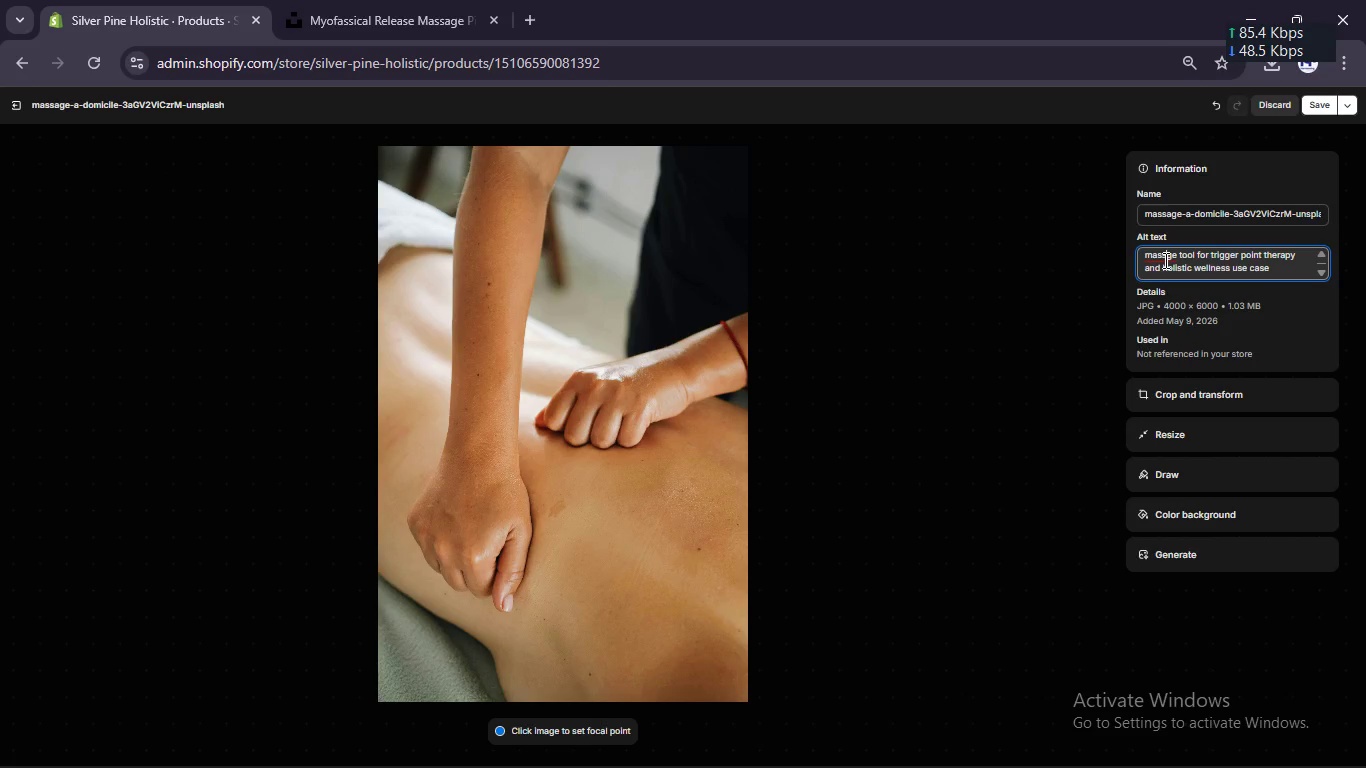 
key(A)
 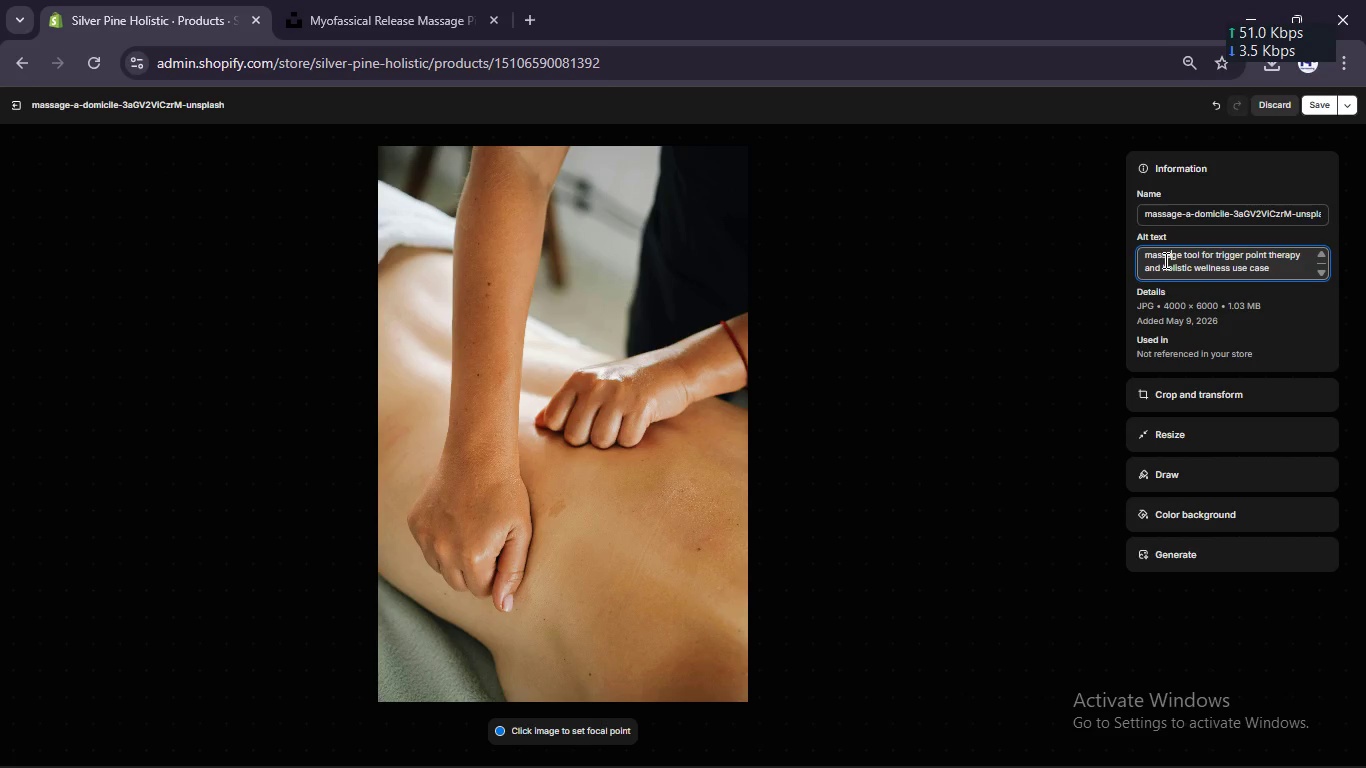 
key(Control+A)
 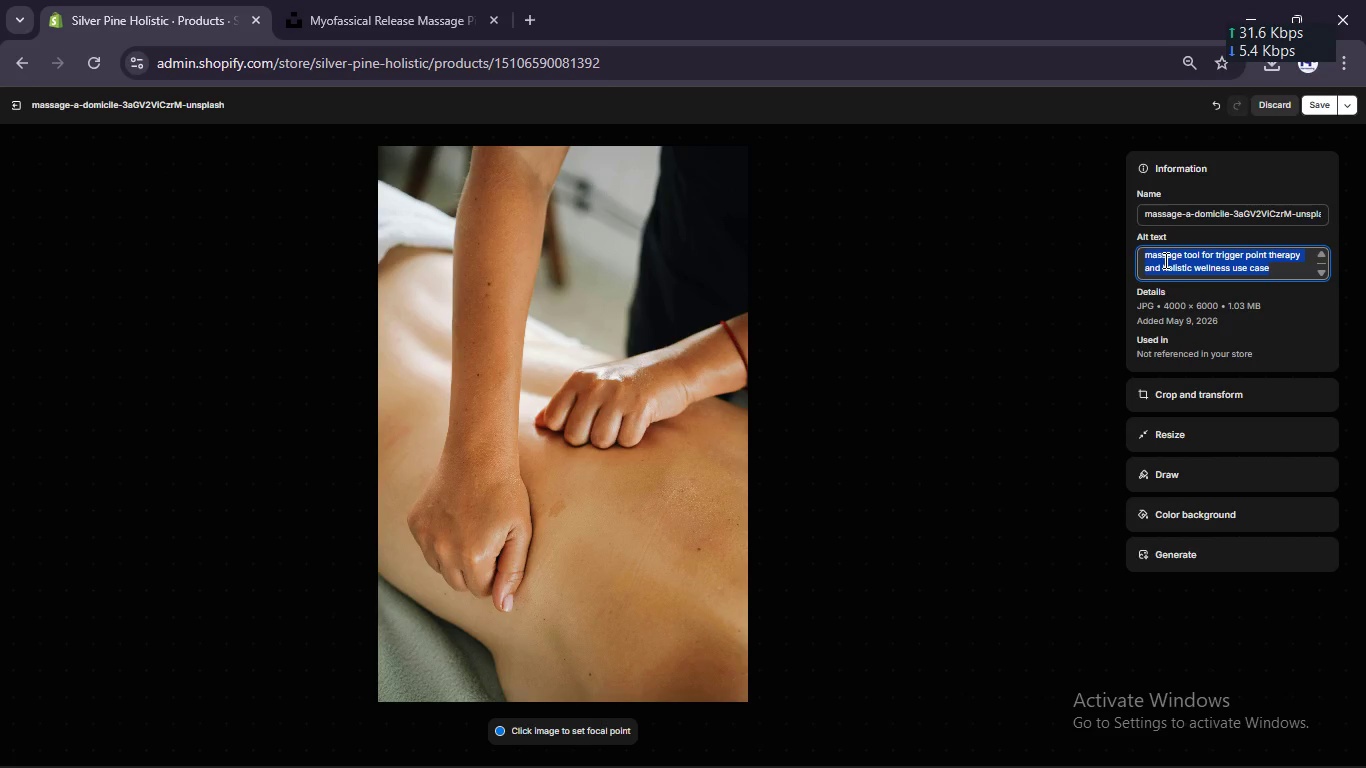 
key(Meta+MetaLeft)
 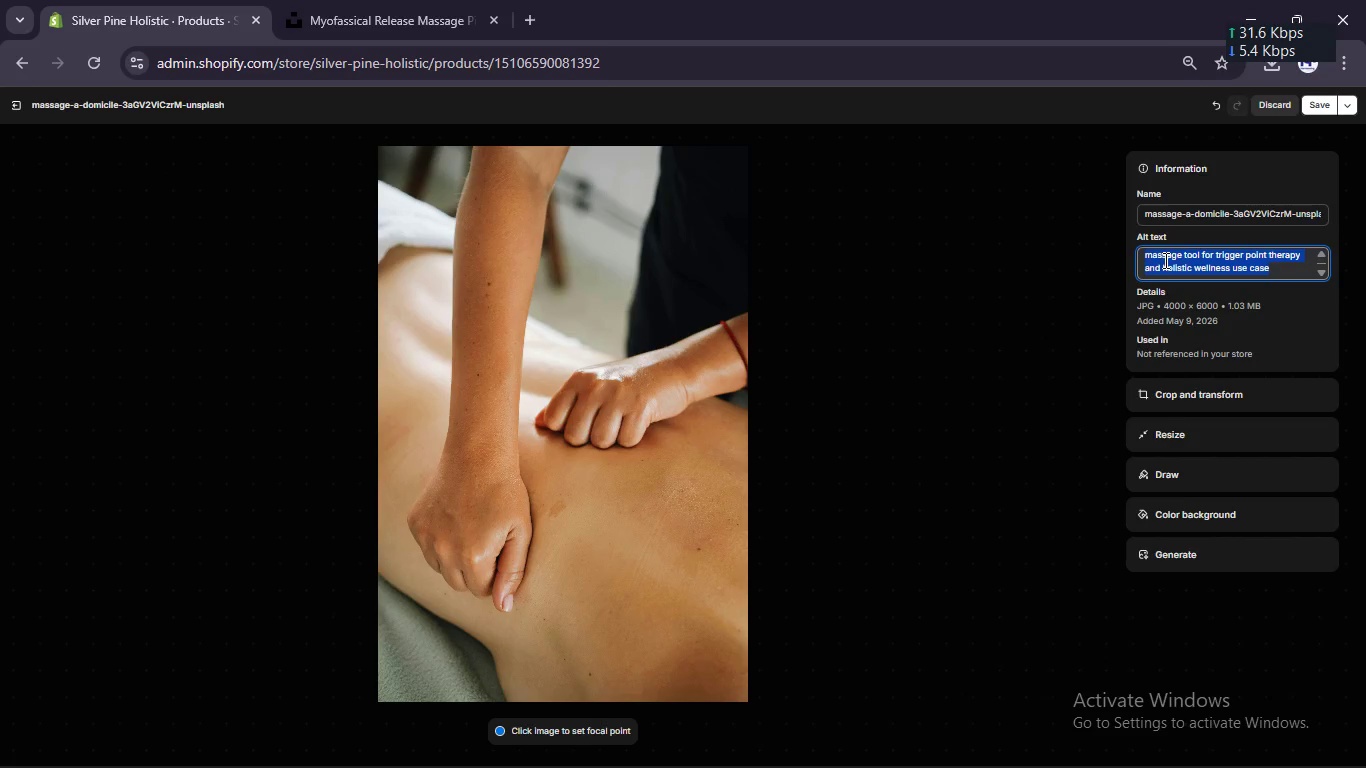 
key(Meta+V)
 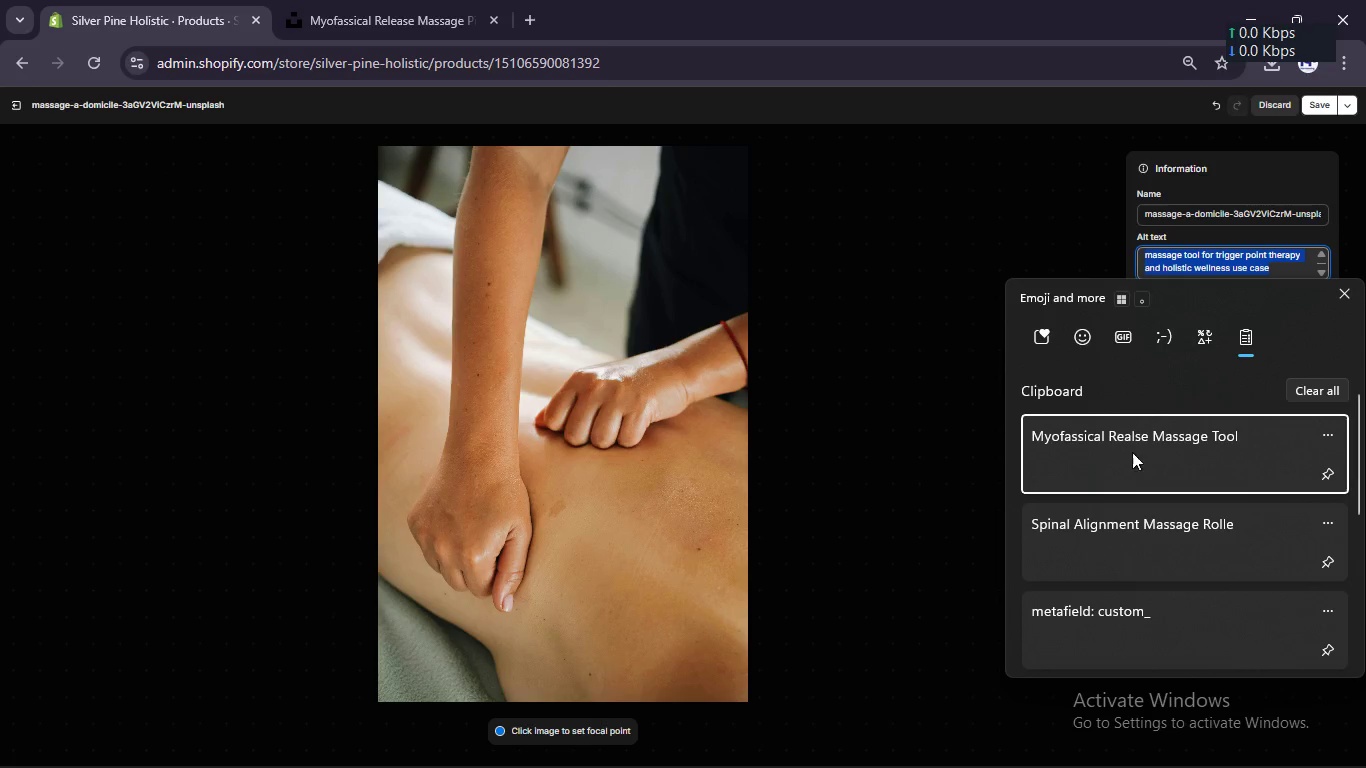 
scroll: coordinate [1130, 467], scroll_direction: down, amount: 19.0
 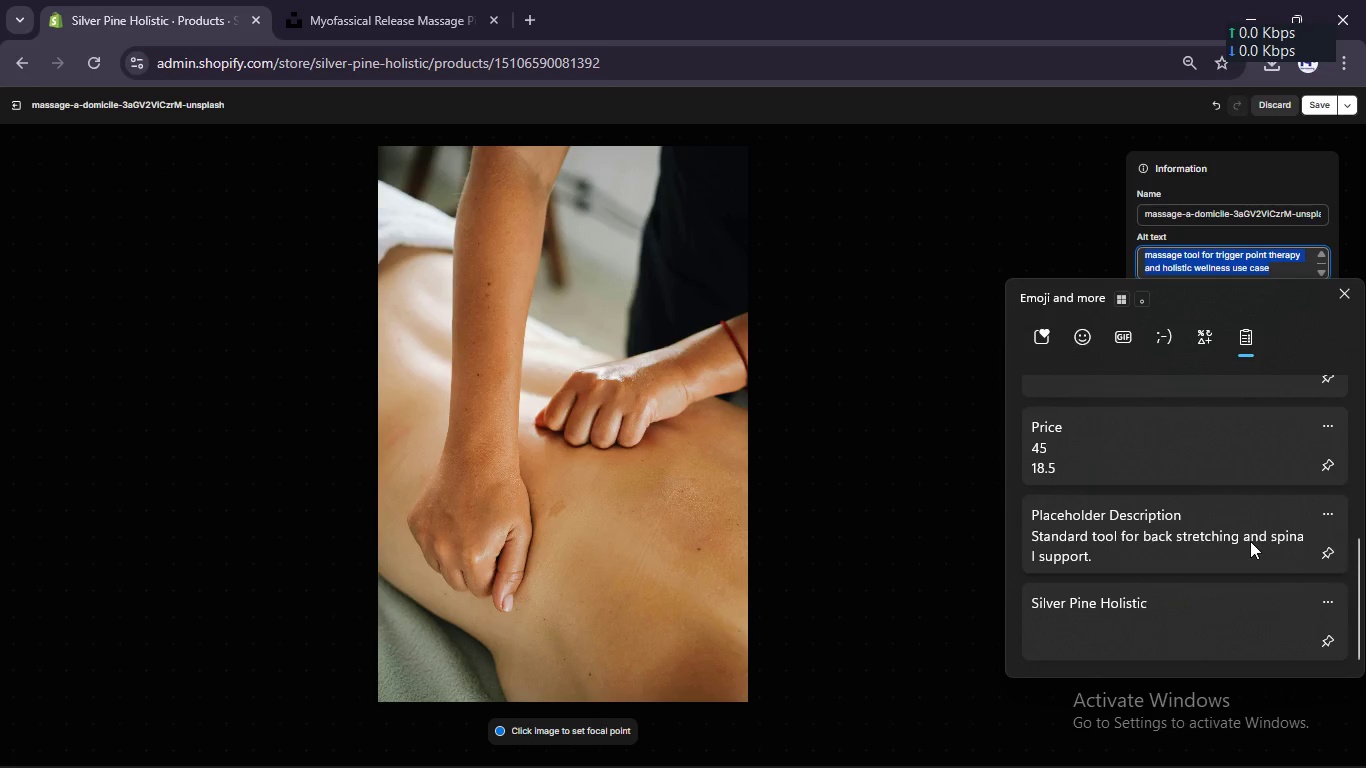 
scroll: coordinate [1250, 541], scroll_direction: up, amount: 13.0
 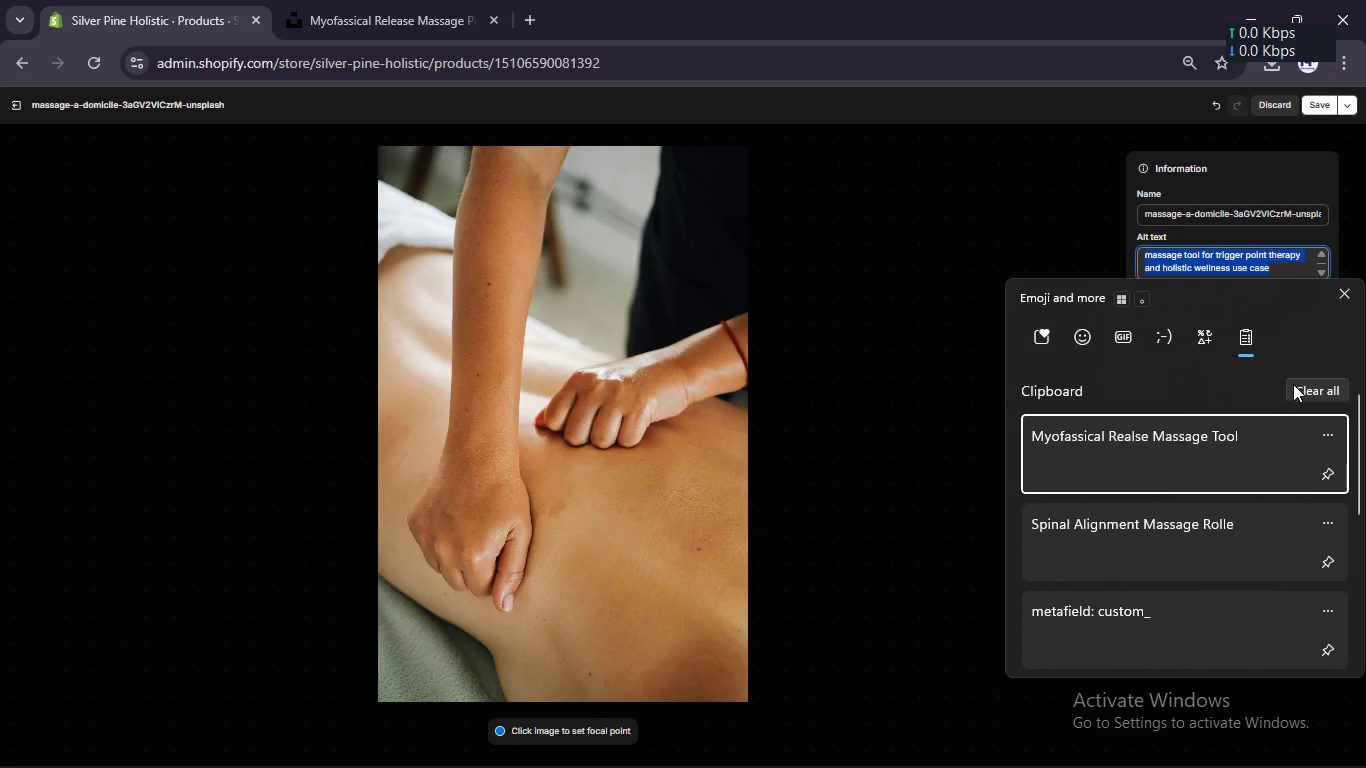 
left_click([1294, 387])
 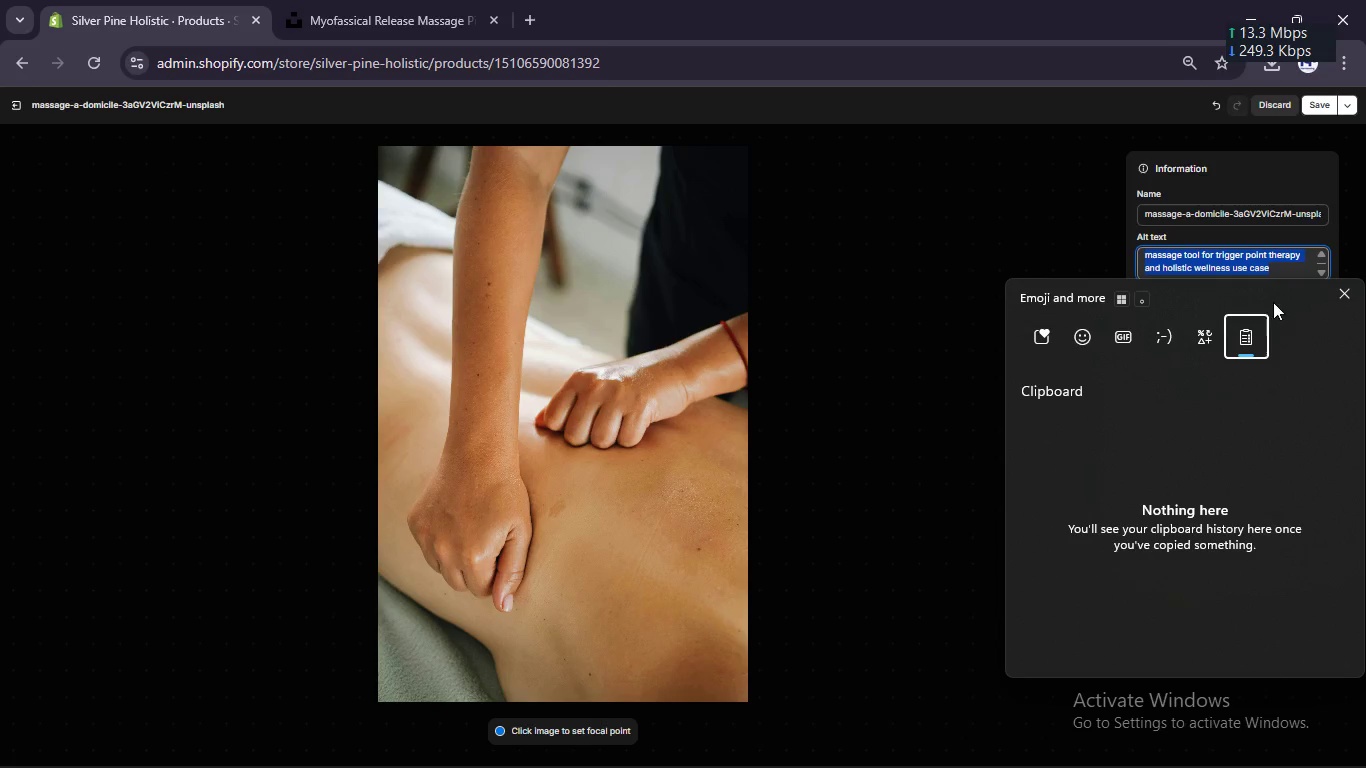 
left_click([1262, 265])
 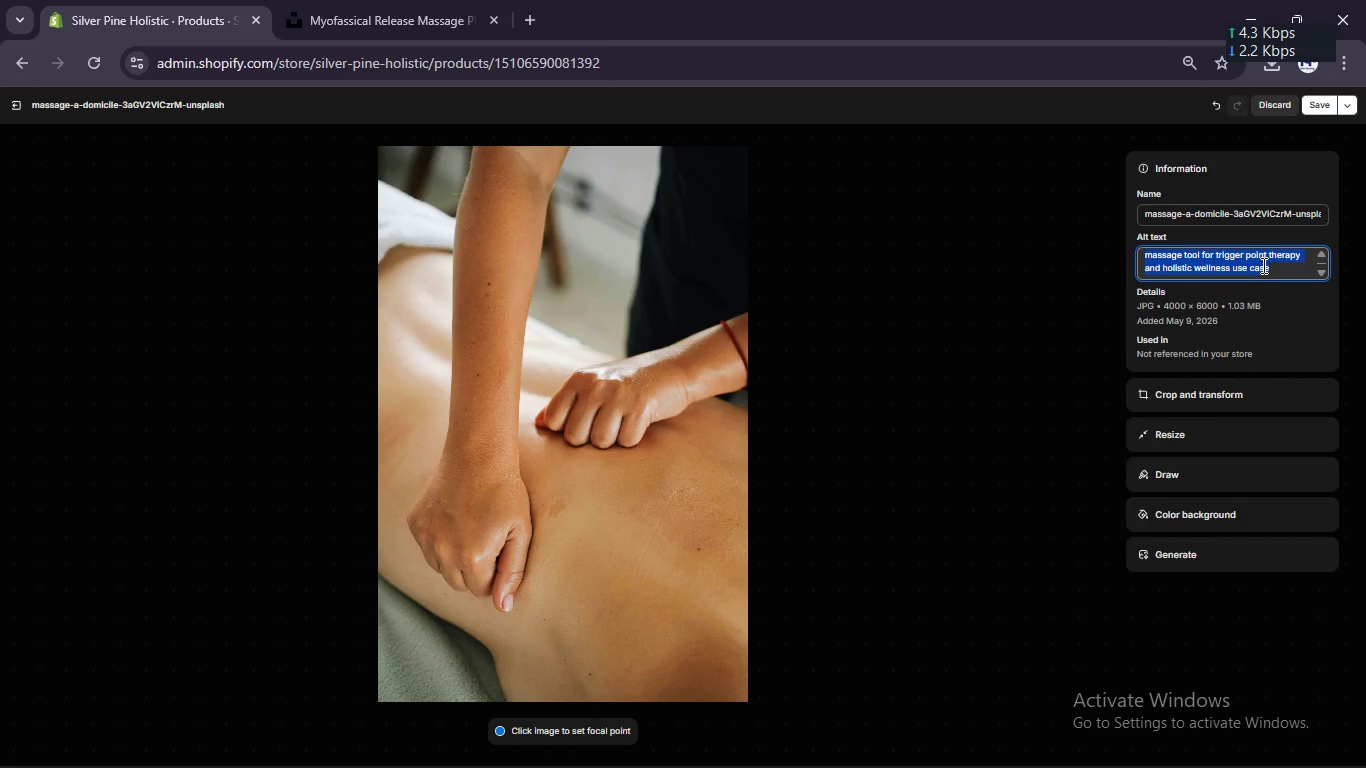 
key(Control+C)
 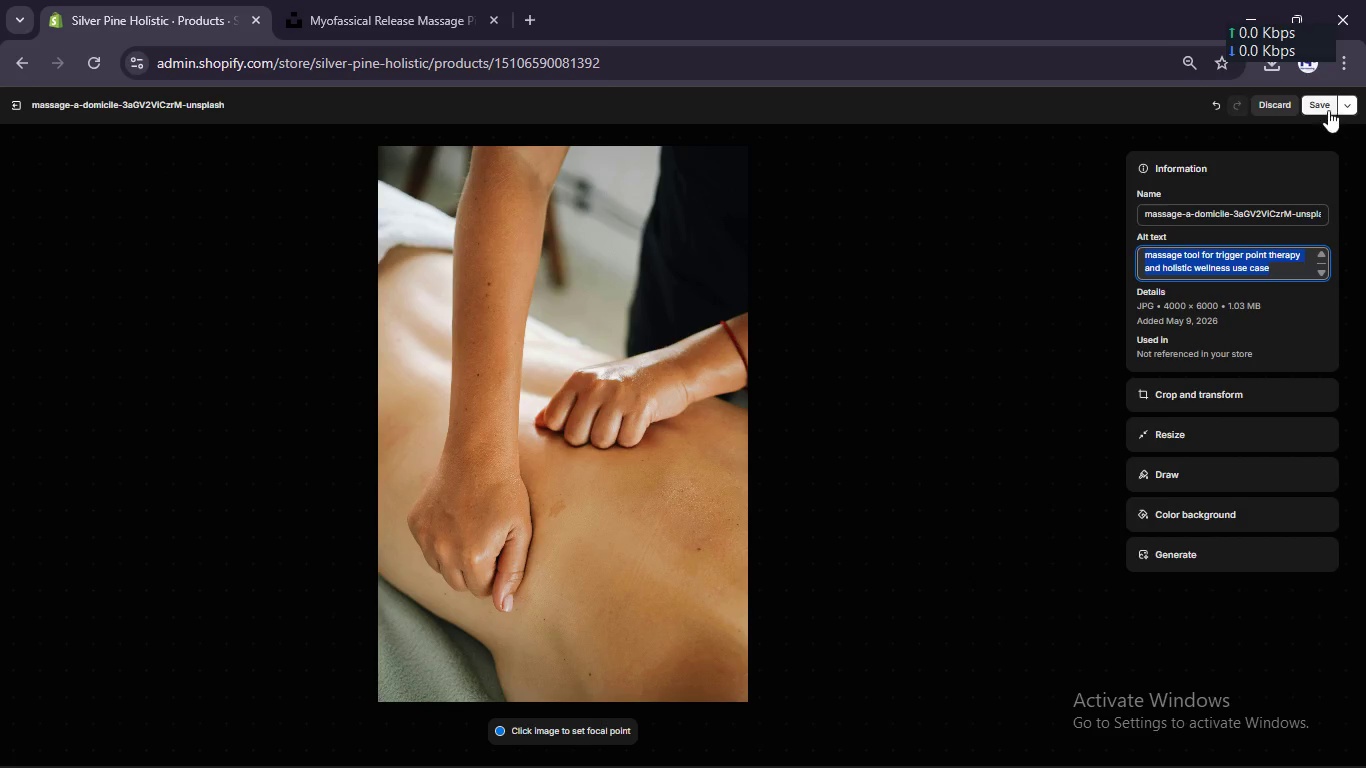 
left_click([1323, 101])
 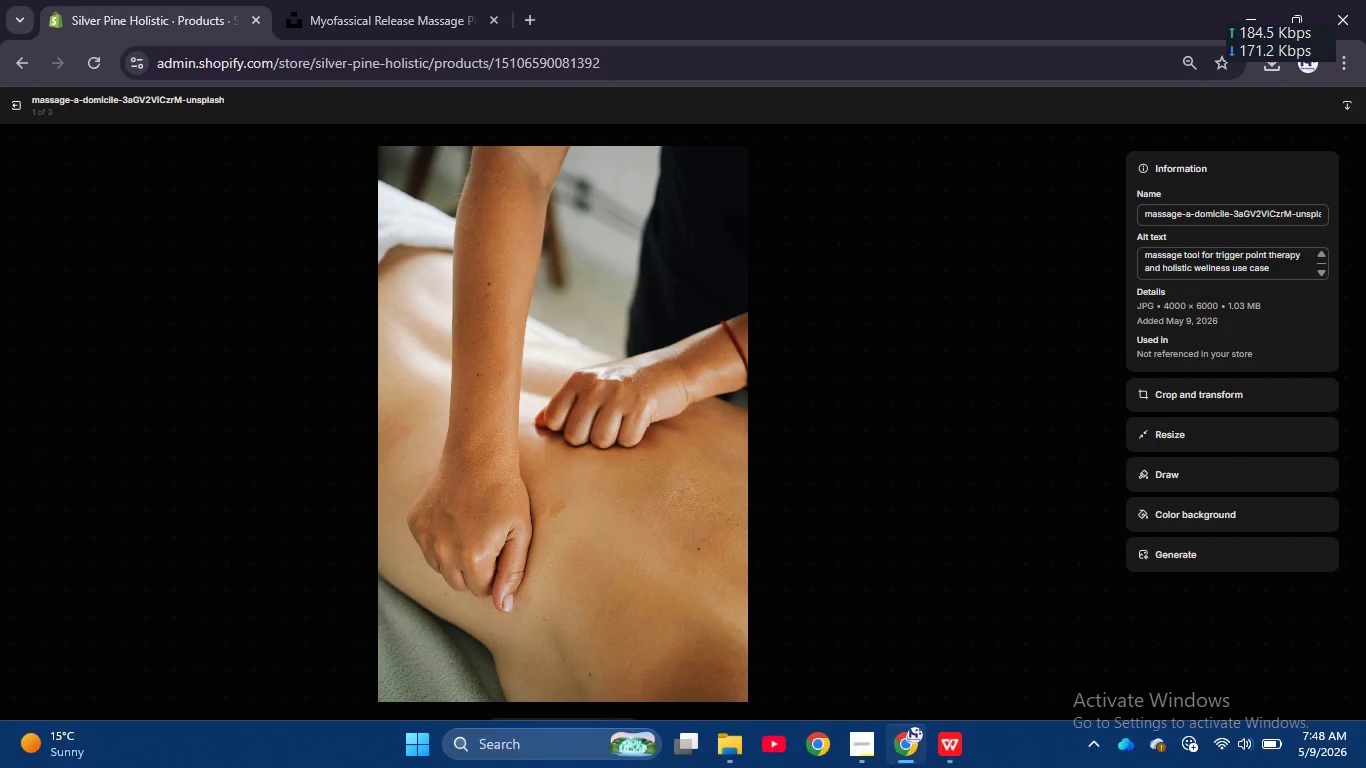 
left_click([867, 741])